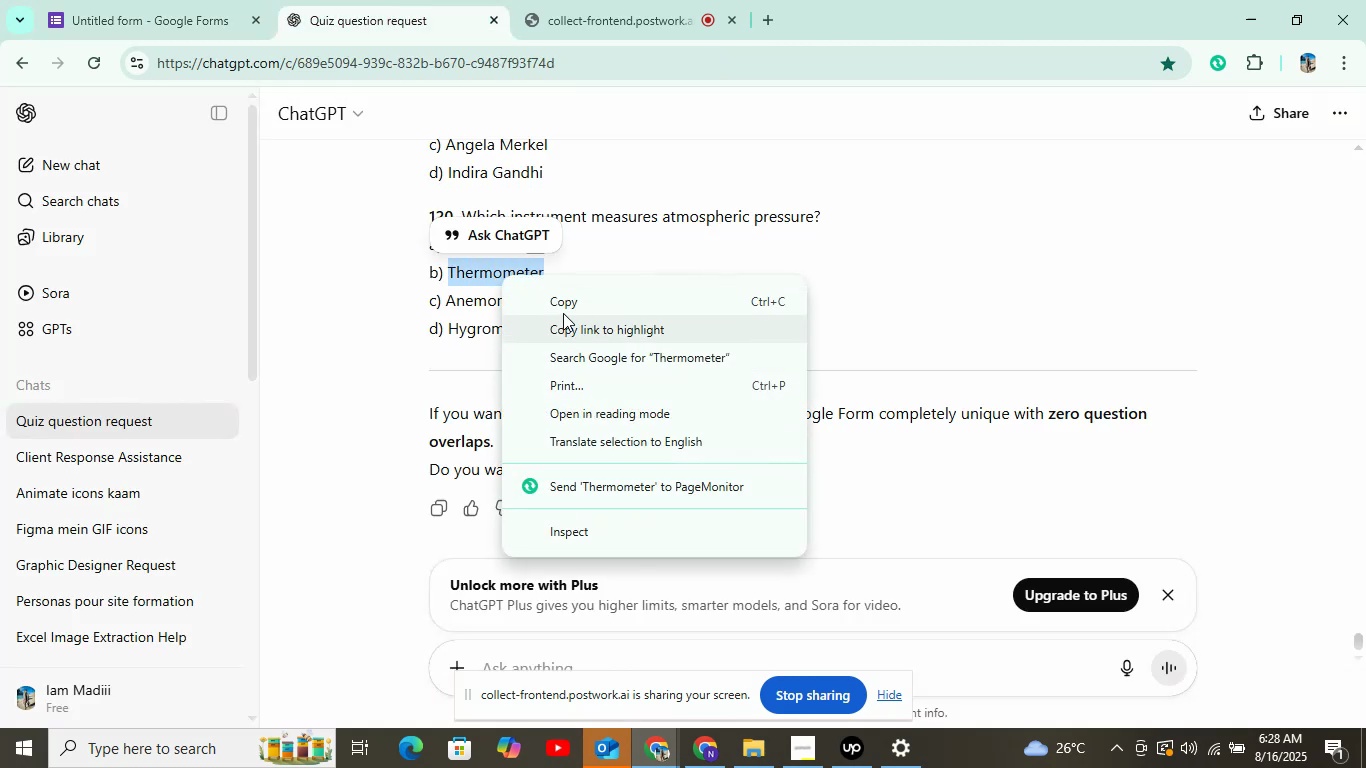 
left_click([557, 303])
 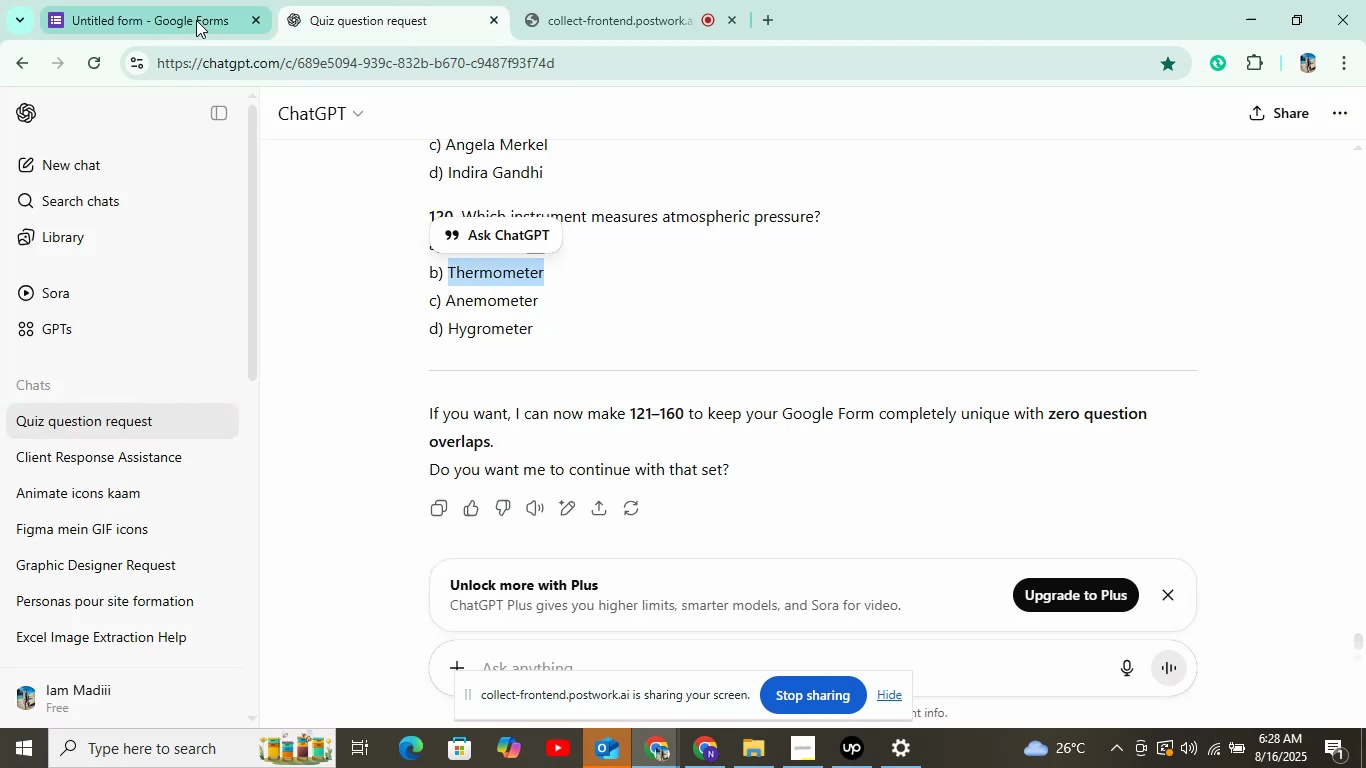 
left_click([196, 18])
 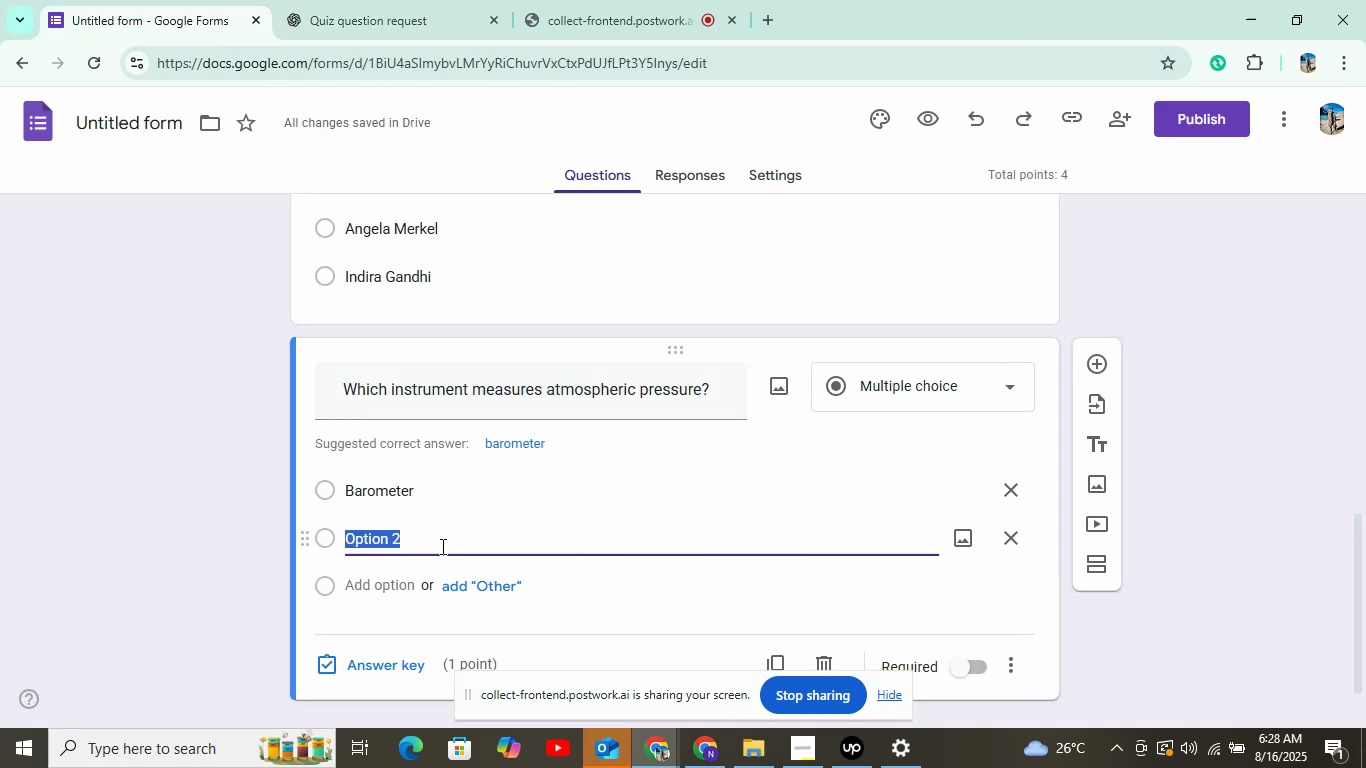 
right_click([441, 546])
 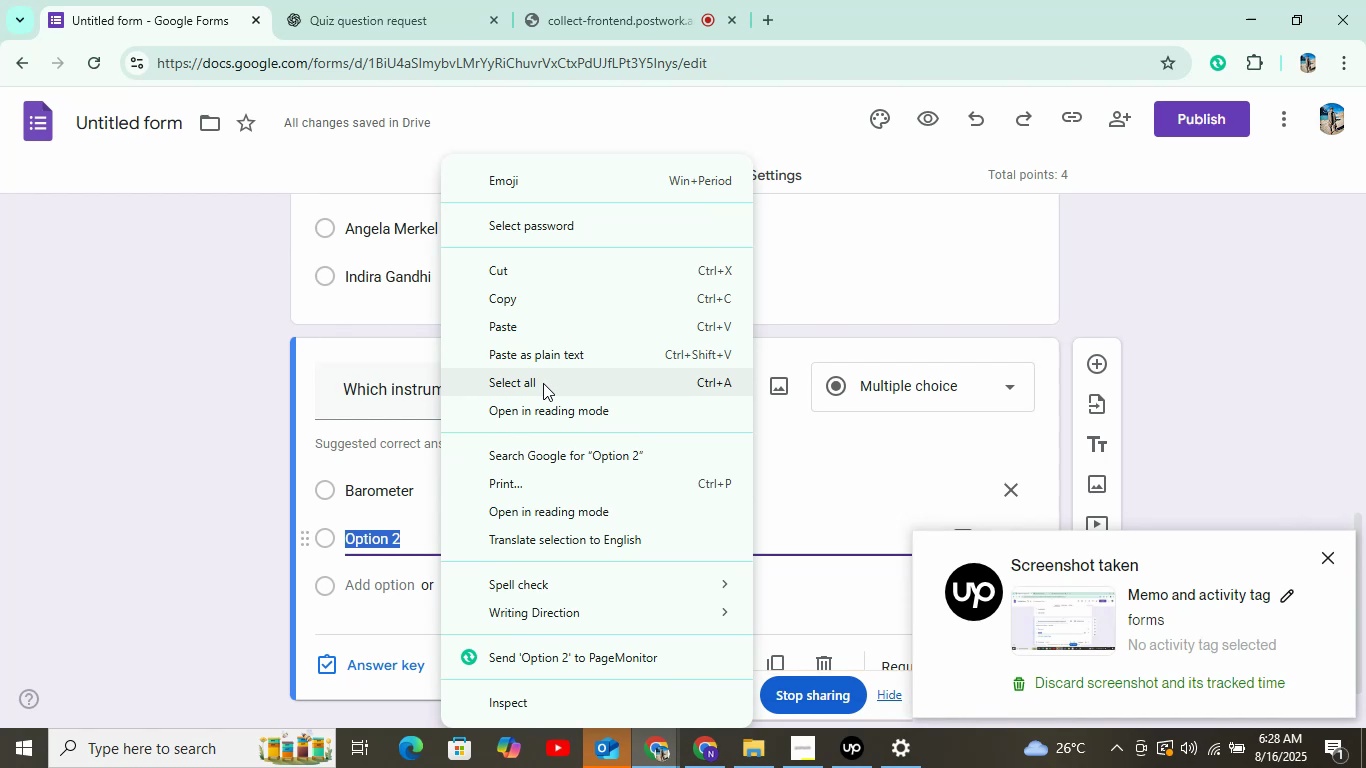 
left_click([534, 329])
 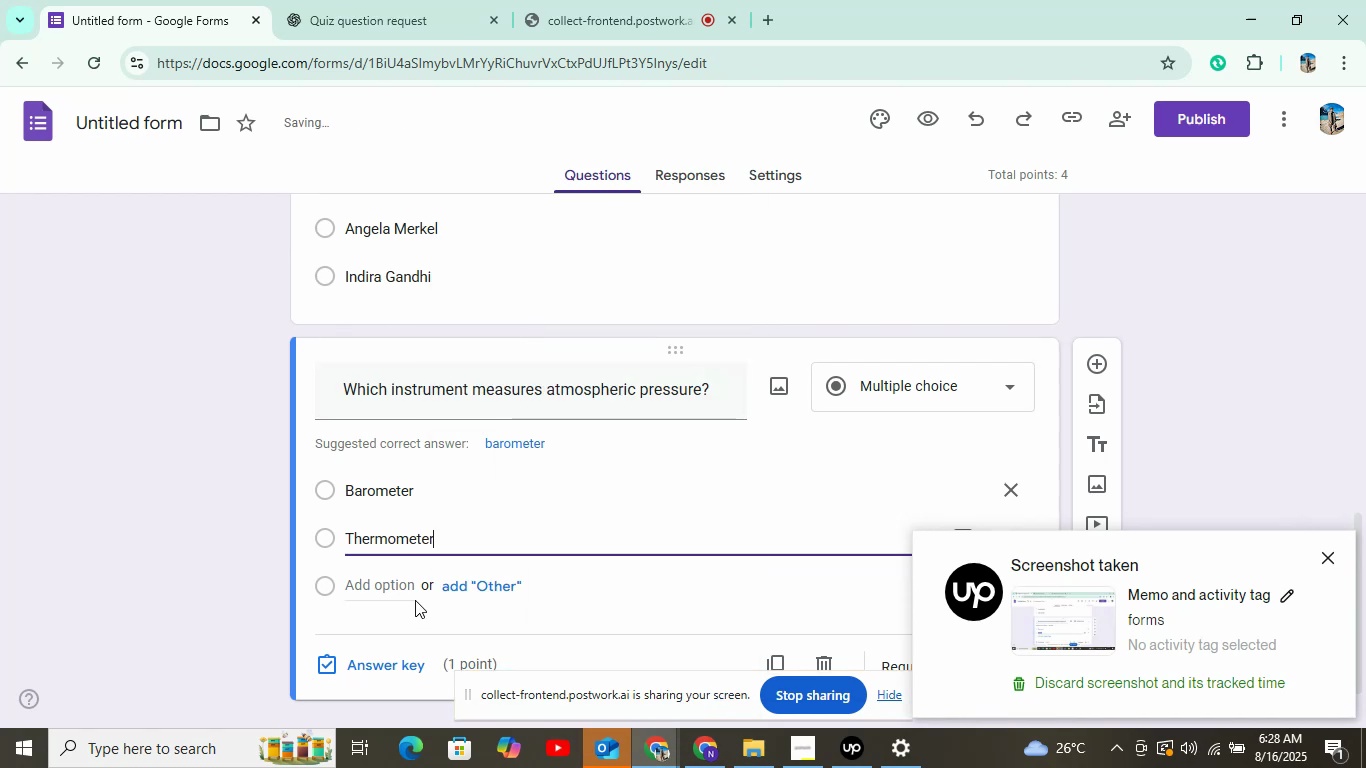 
scroll: coordinate [419, 593], scroll_direction: down, amount: 1.0
 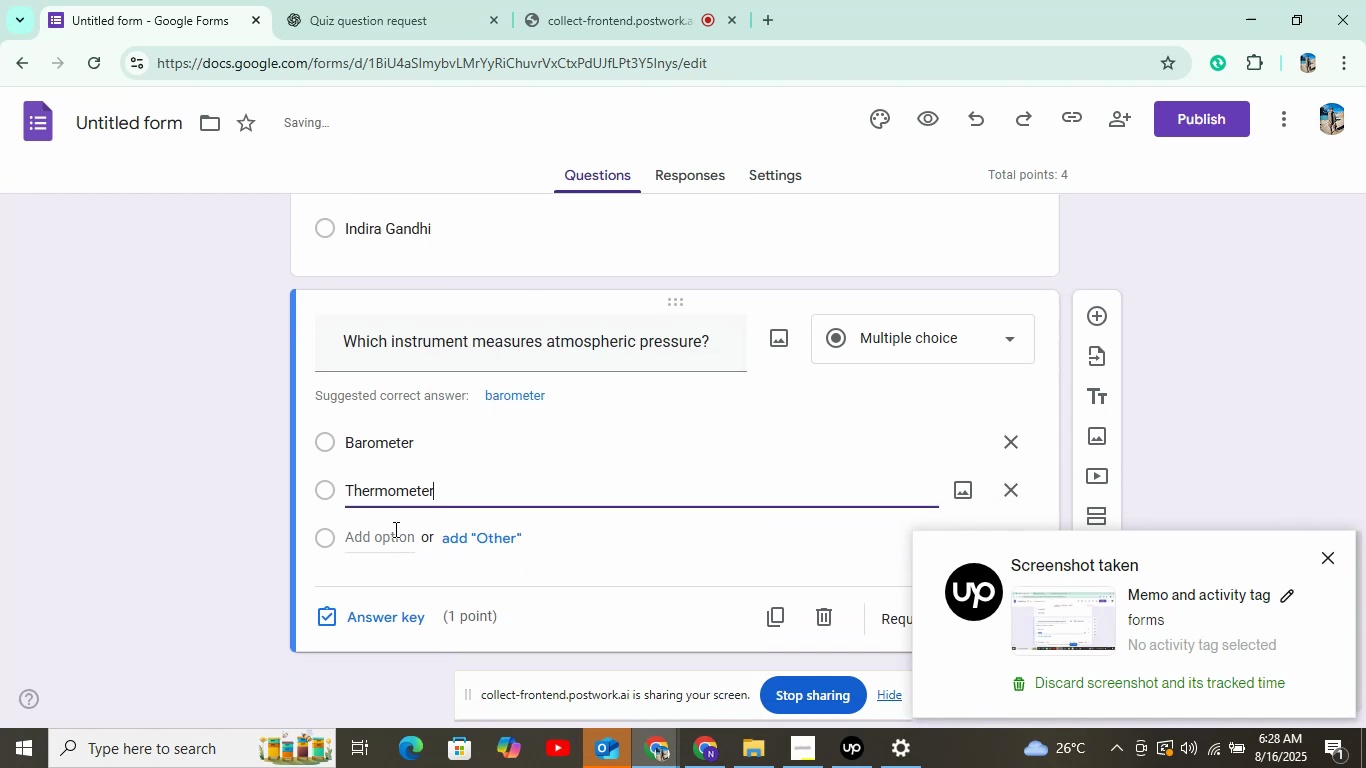 
left_click([392, 527])
 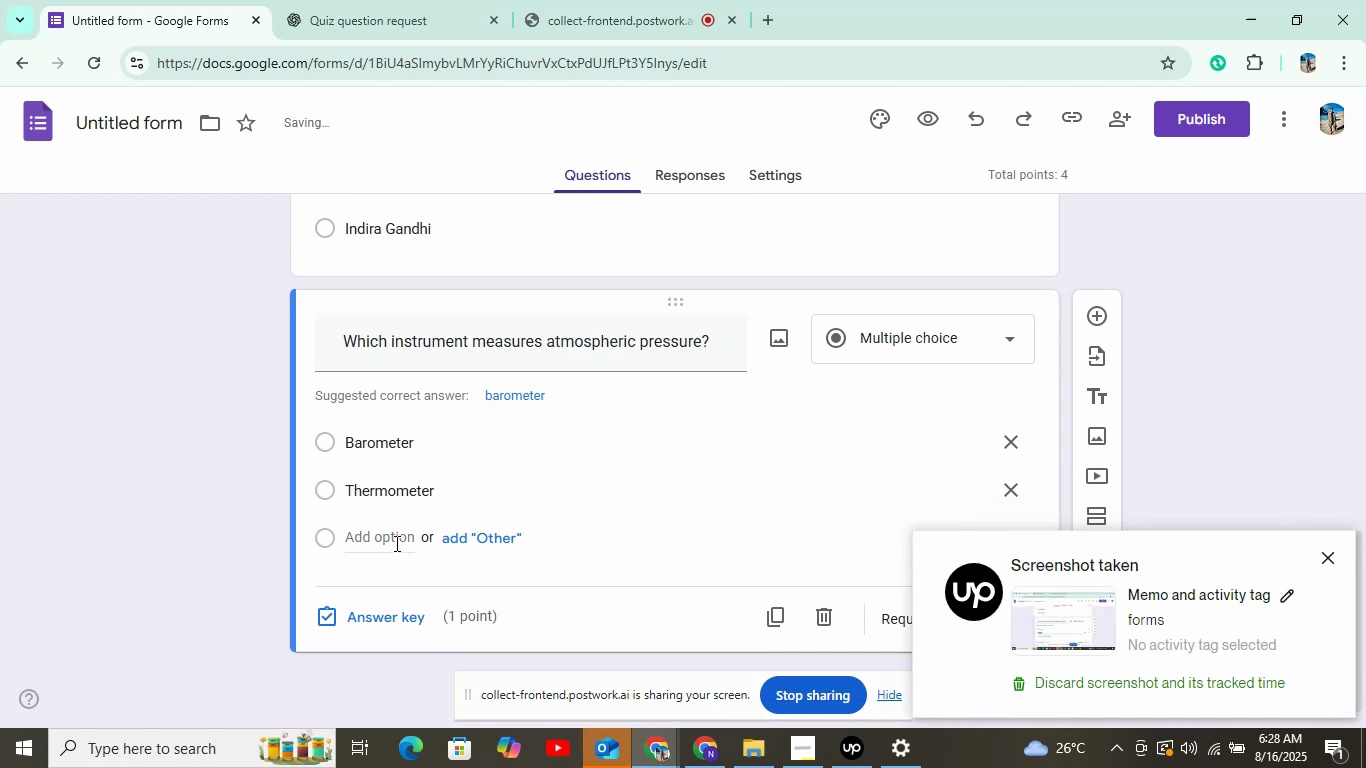 
left_click([395, 543])
 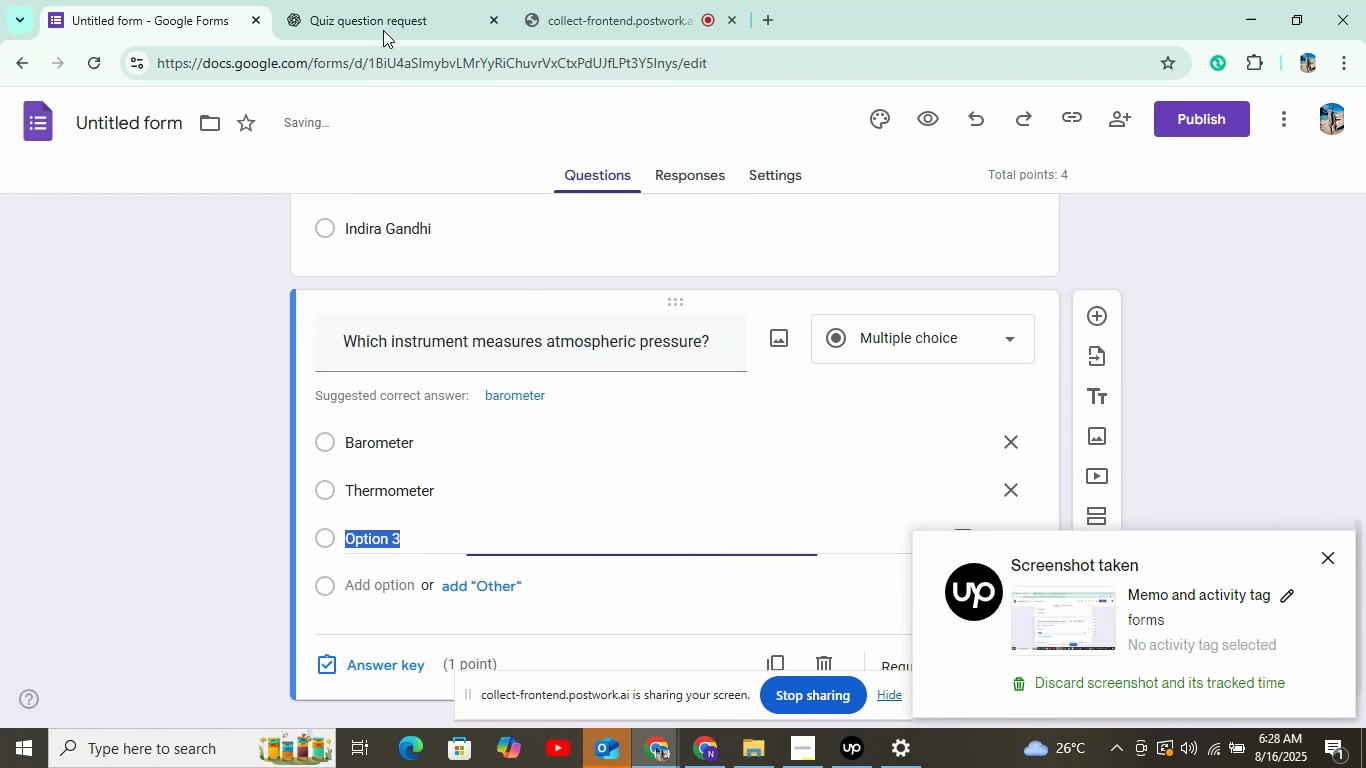 
left_click([388, 18])
 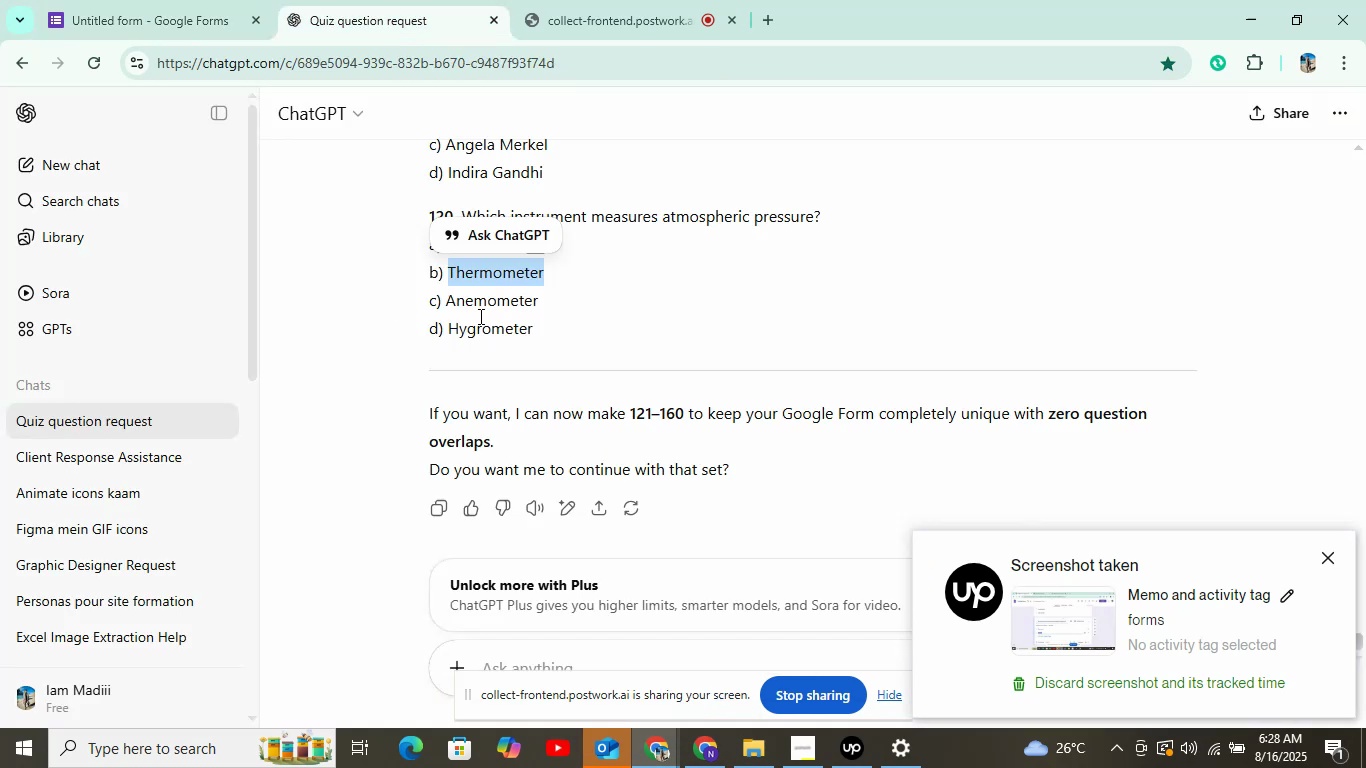 
left_click_drag(start_coordinate=[450, 300], to_coordinate=[566, 289])
 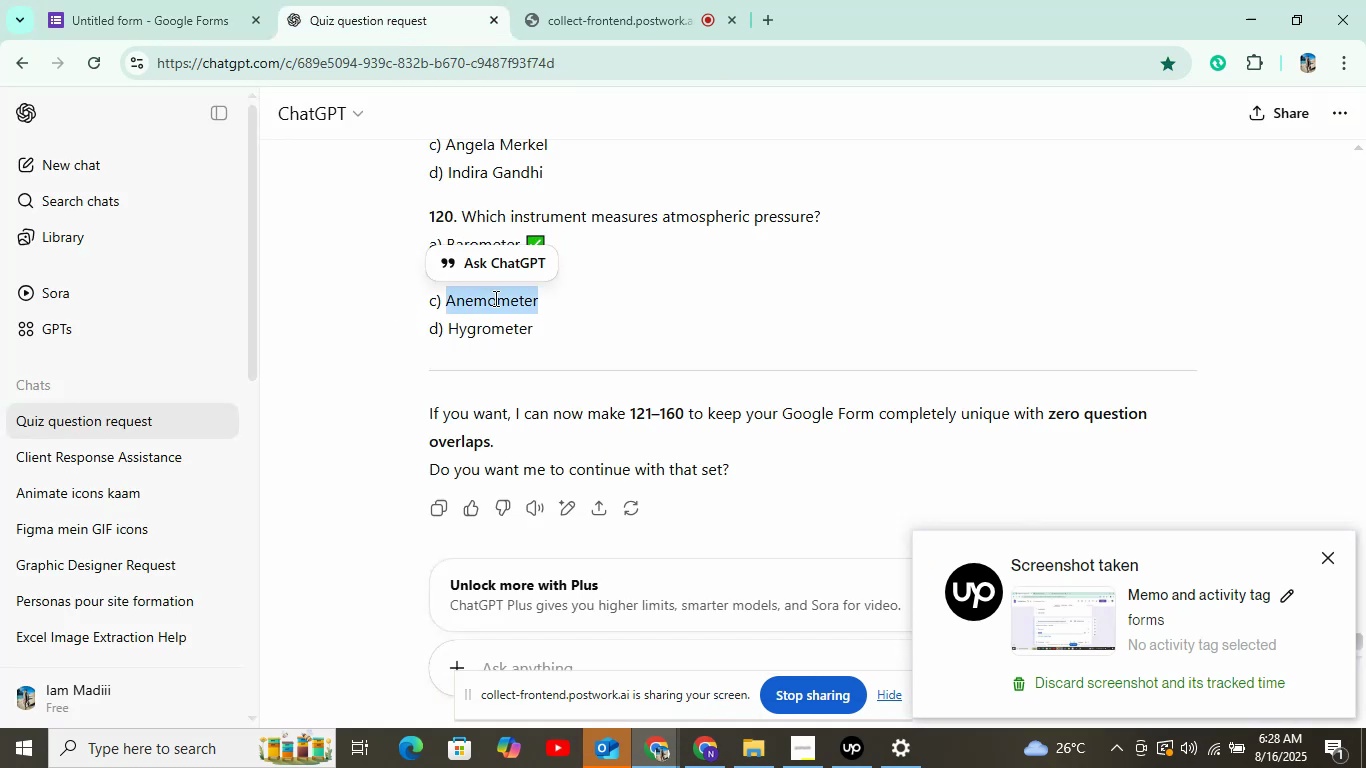 
right_click([494, 298])
 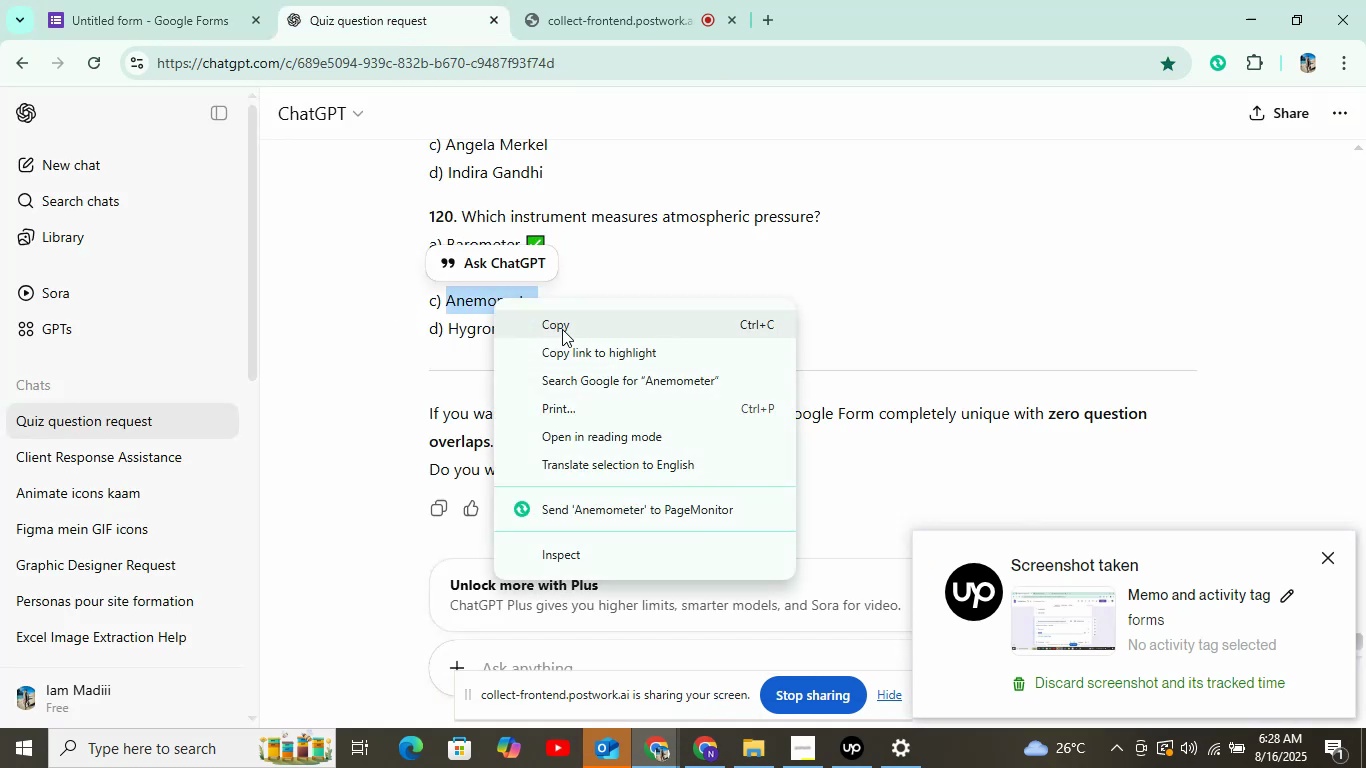 
left_click([562, 329])
 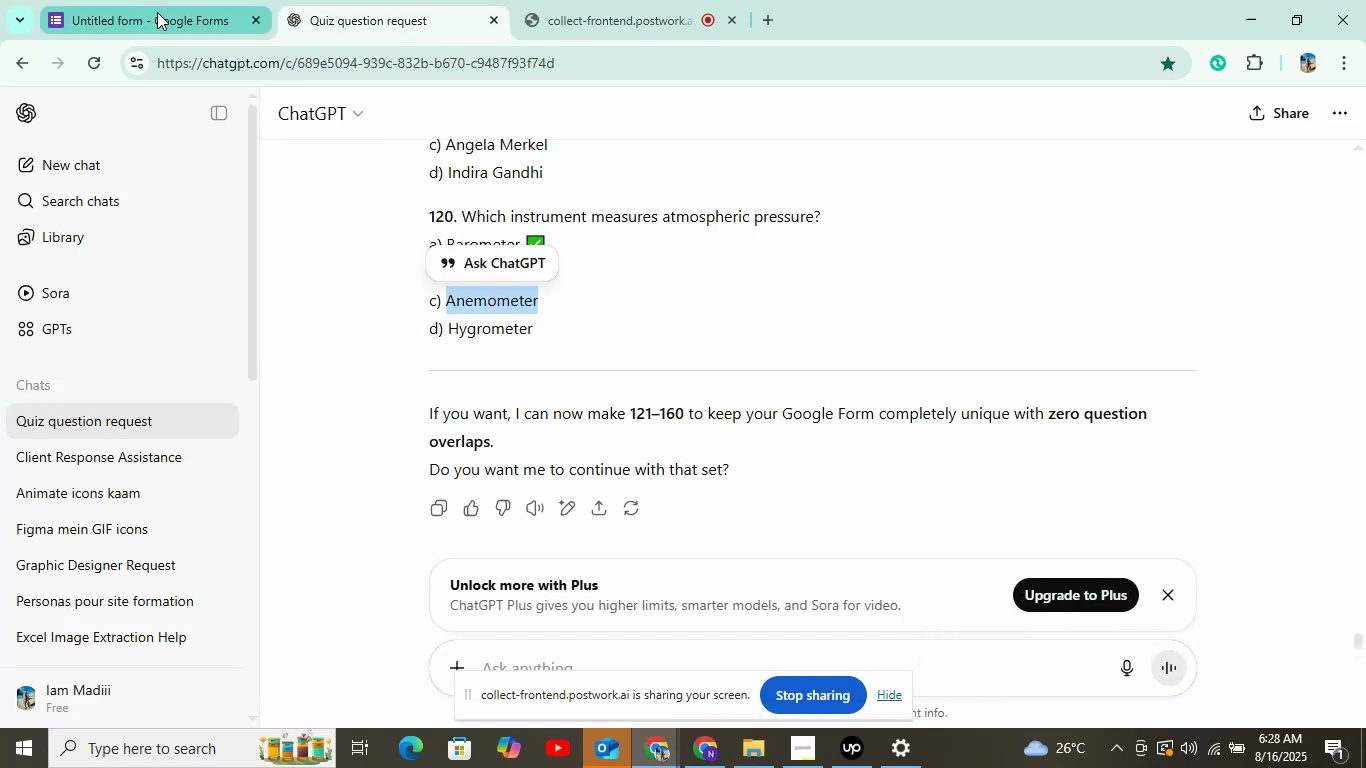 
left_click([157, 12])
 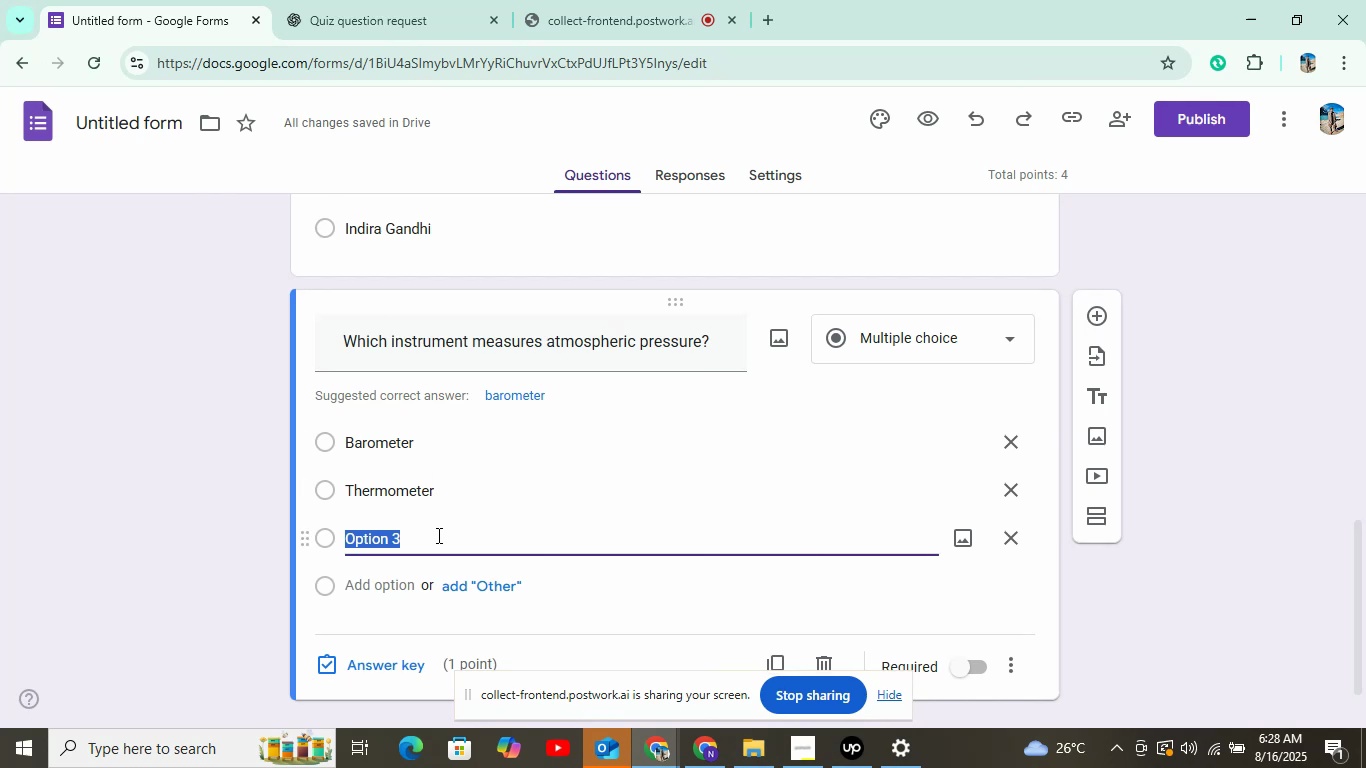 
right_click([437, 535])
 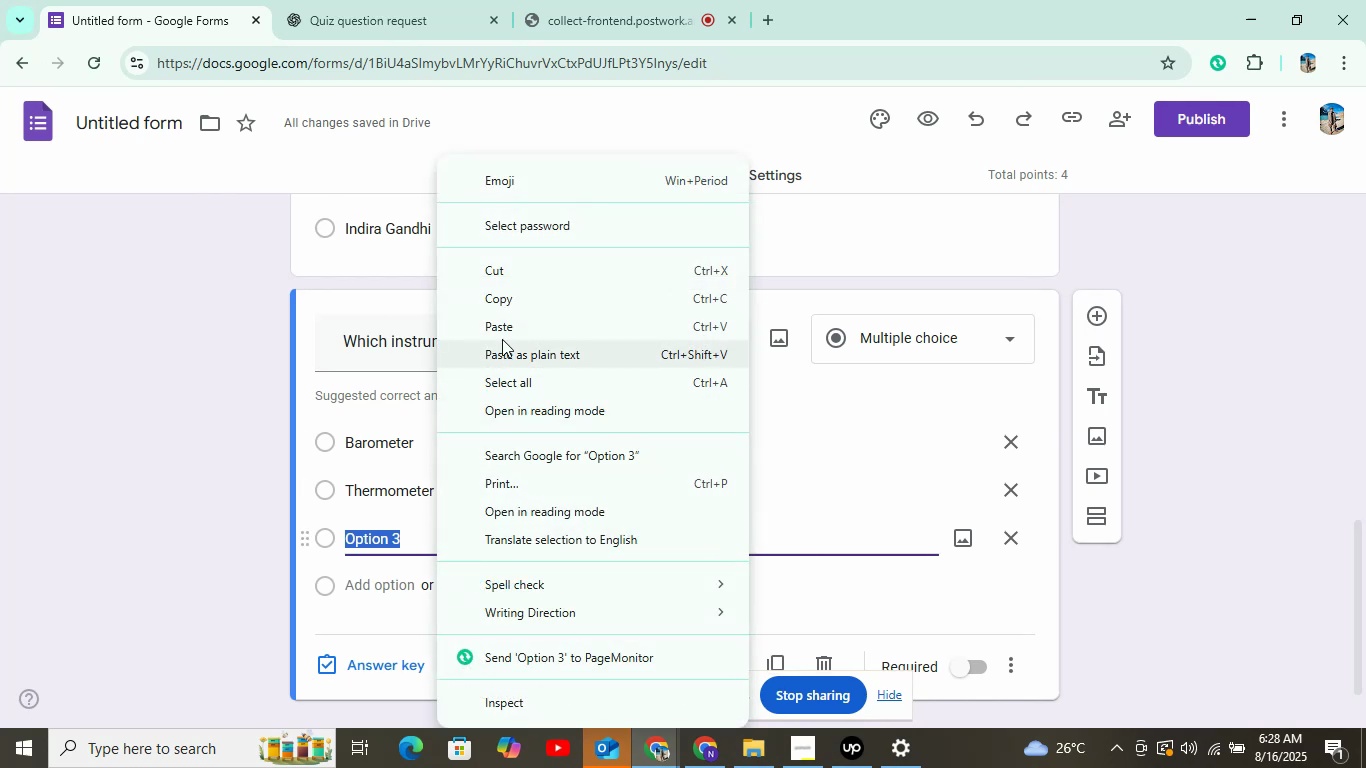 
left_click([501, 336])
 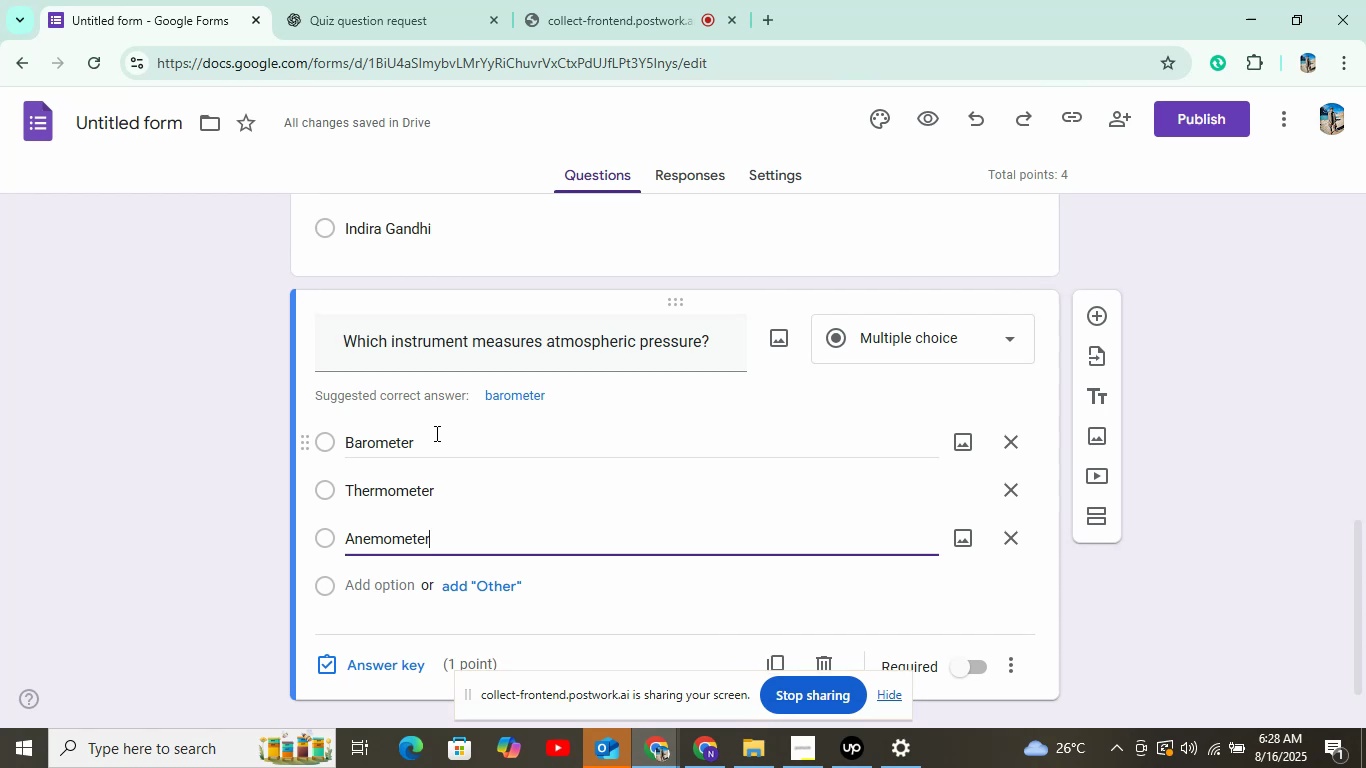 
wait(19.09)
 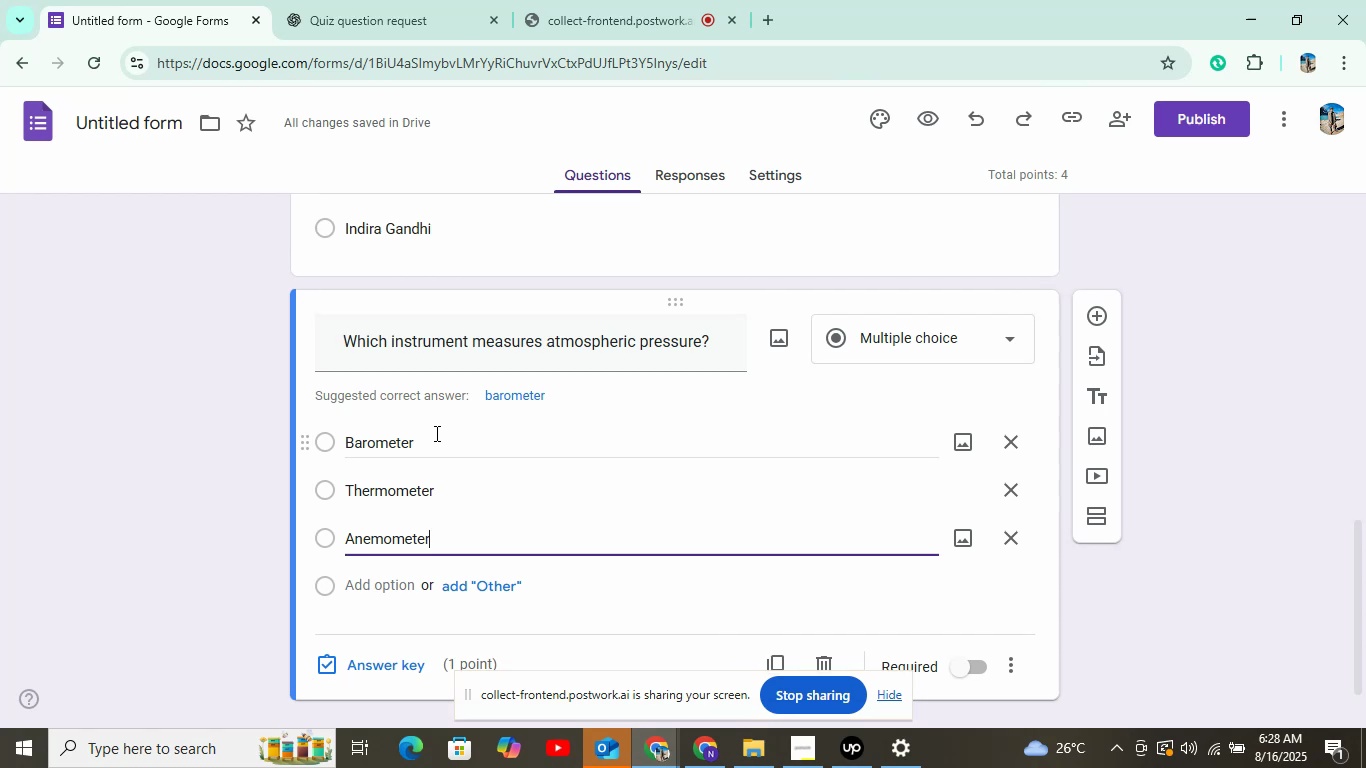 
left_click([411, 23])
 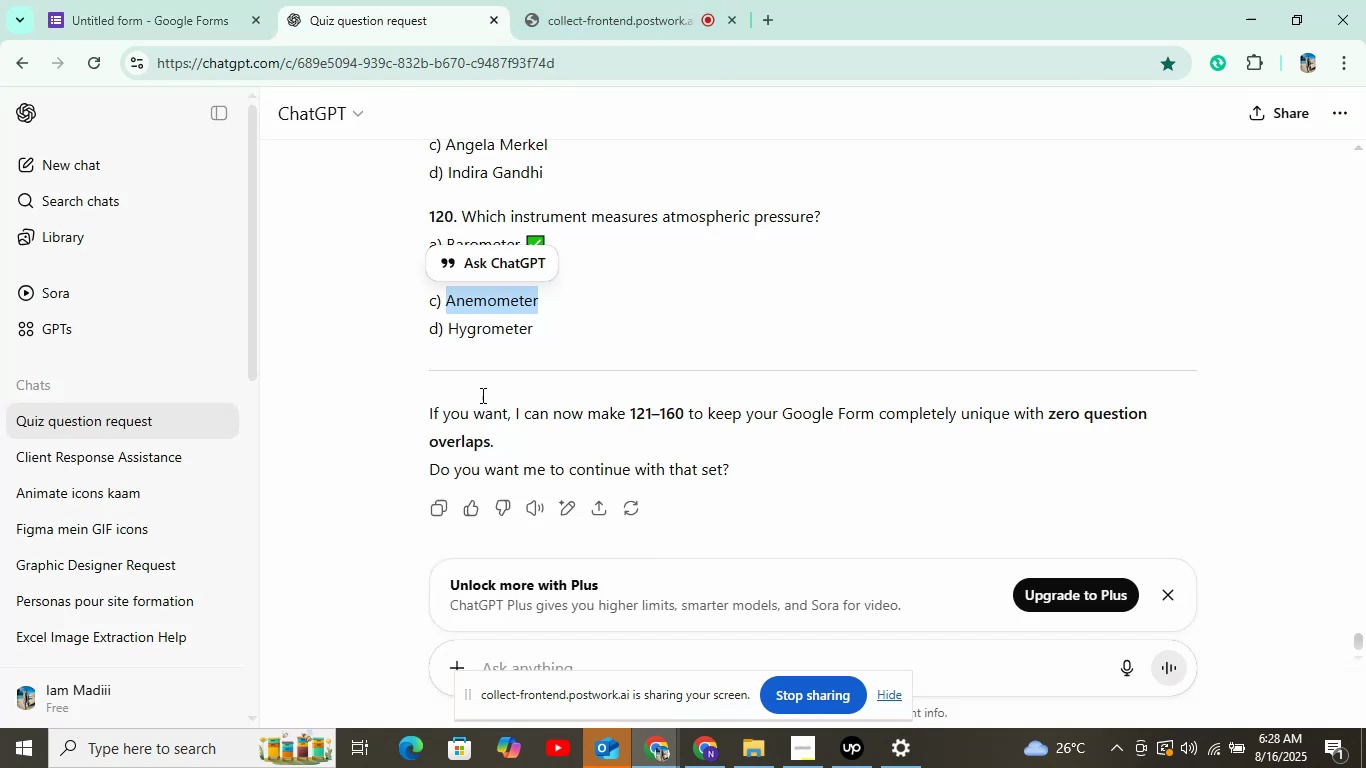 
left_click_drag(start_coordinate=[448, 325], to_coordinate=[587, 328])
 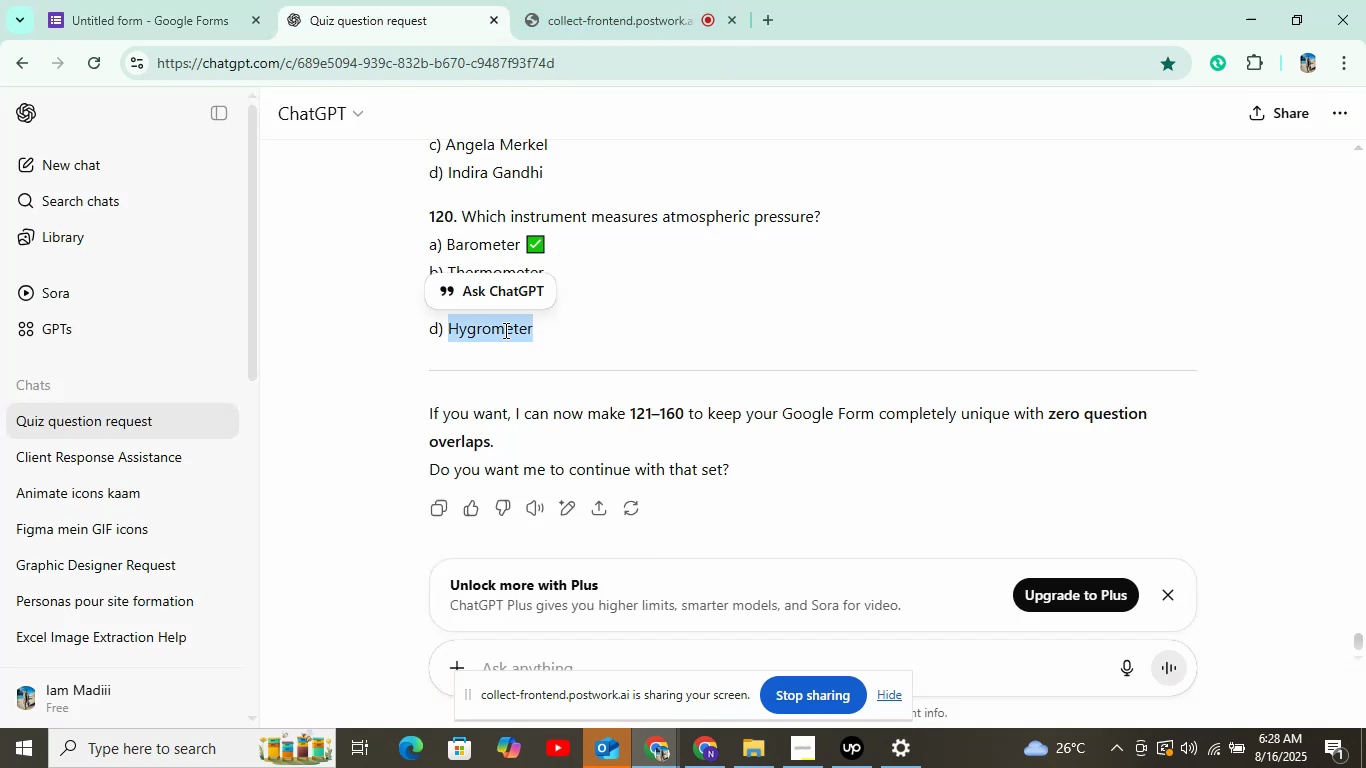 
right_click([503, 330])
 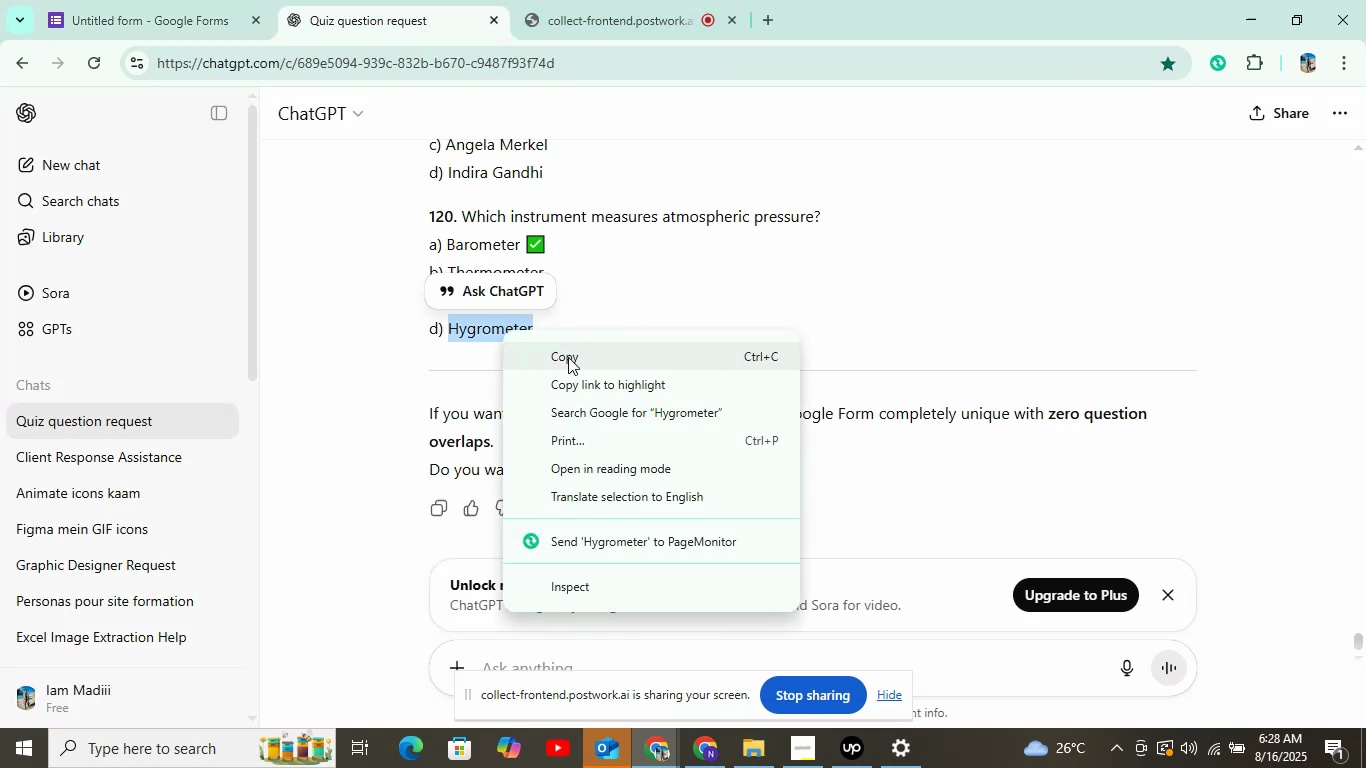 
left_click([568, 358])
 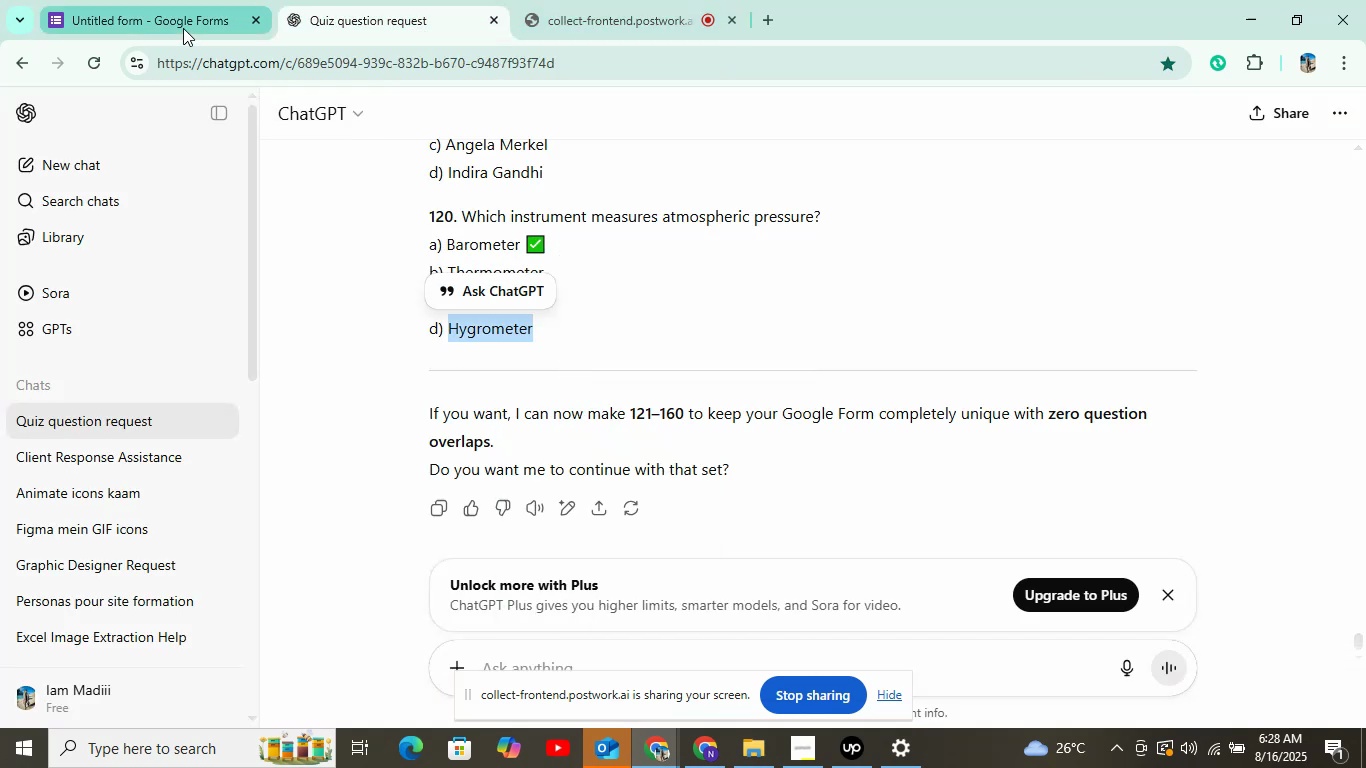 
left_click([183, 28])
 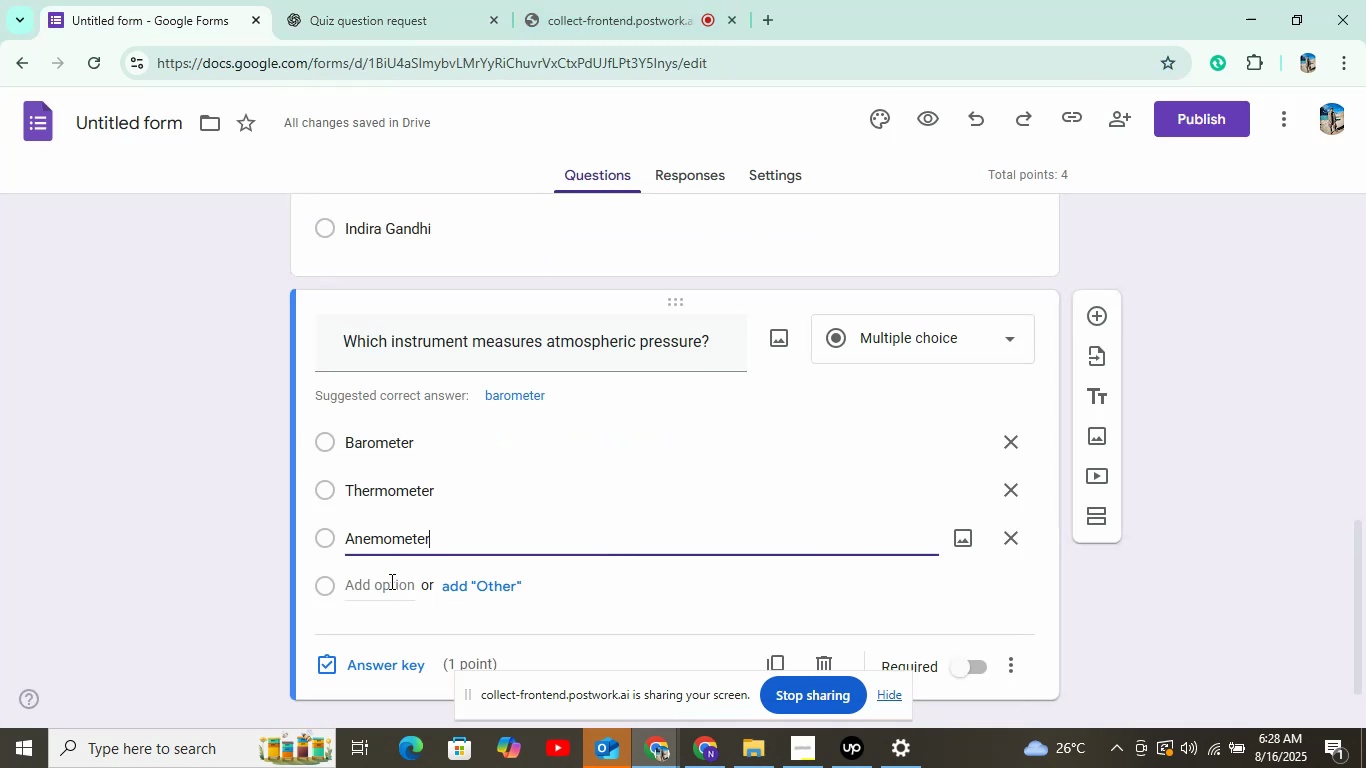 
left_click([391, 584])
 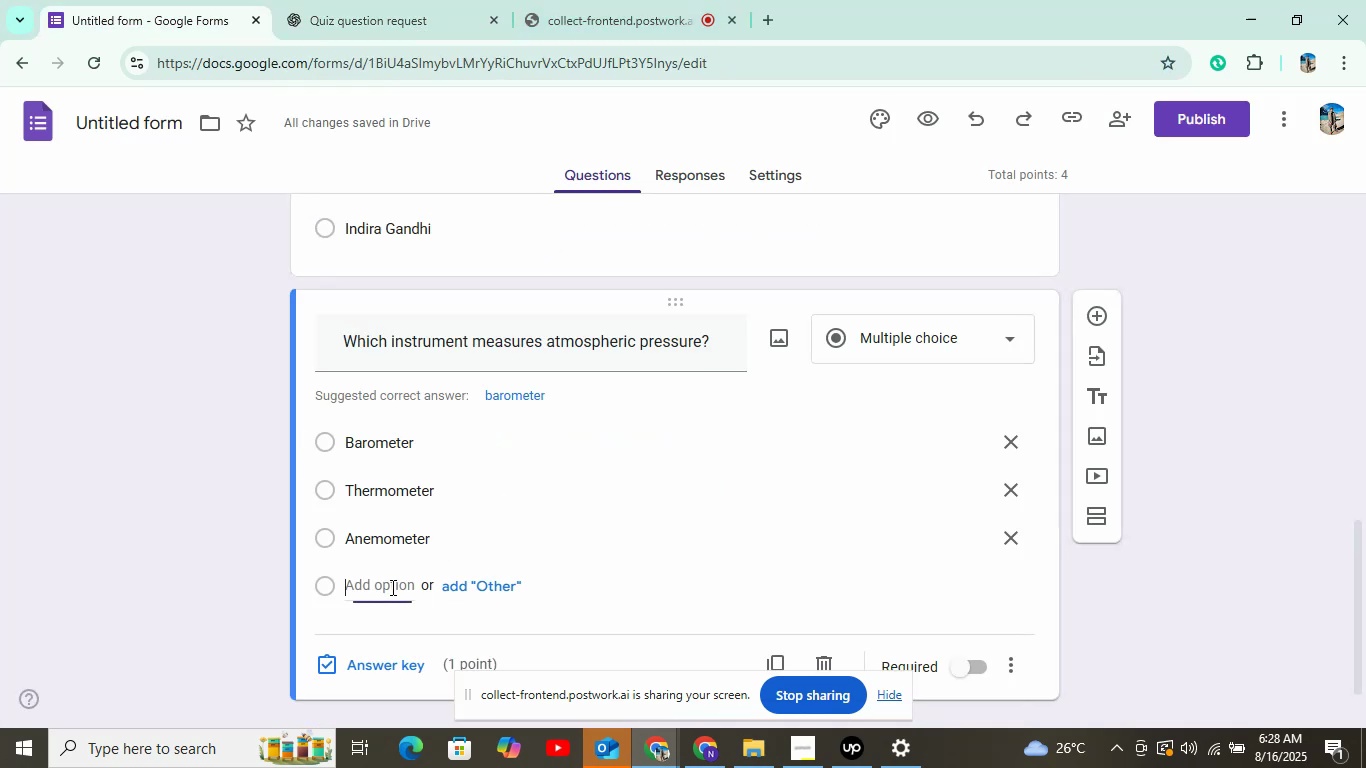 
right_click([391, 587])
 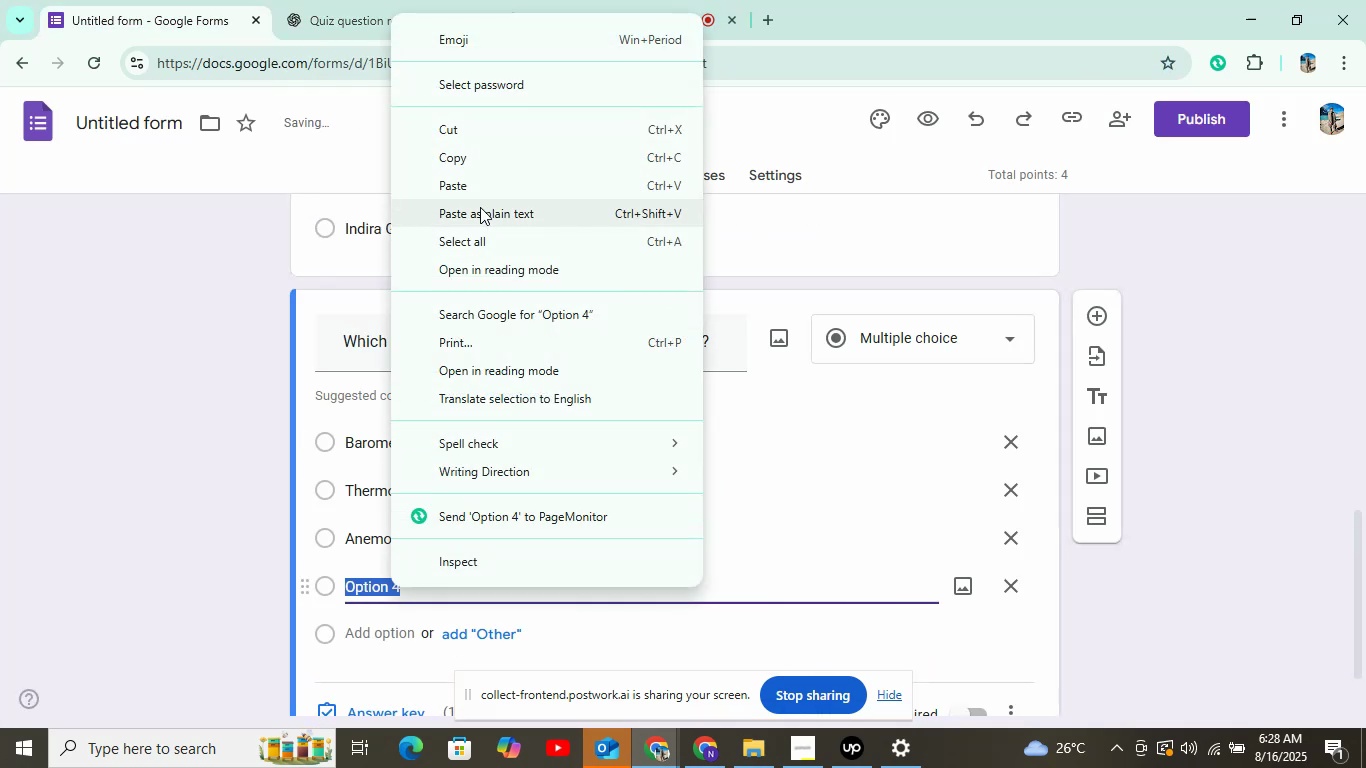 
left_click([472, 194])
 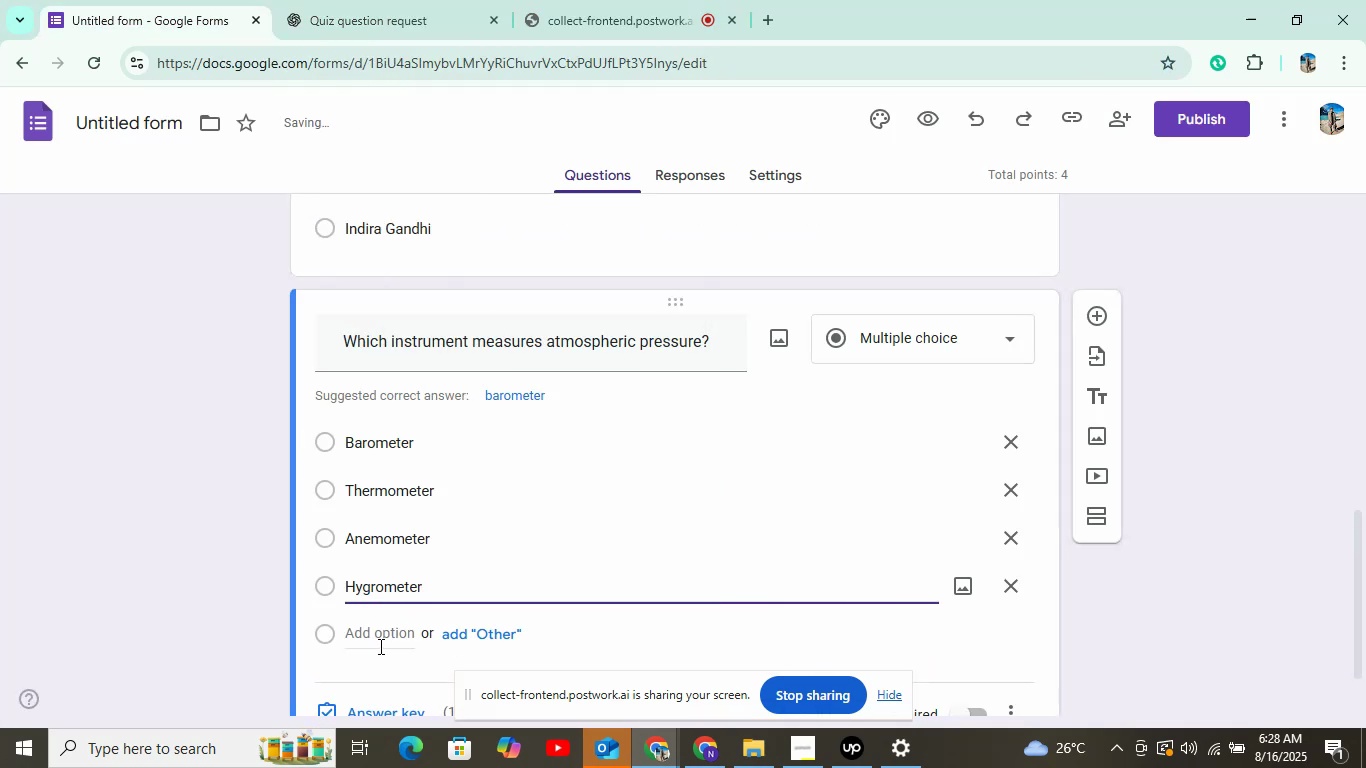 
scroll: coordinate [399, 596], scroll_direction: down, amount: 3.0
 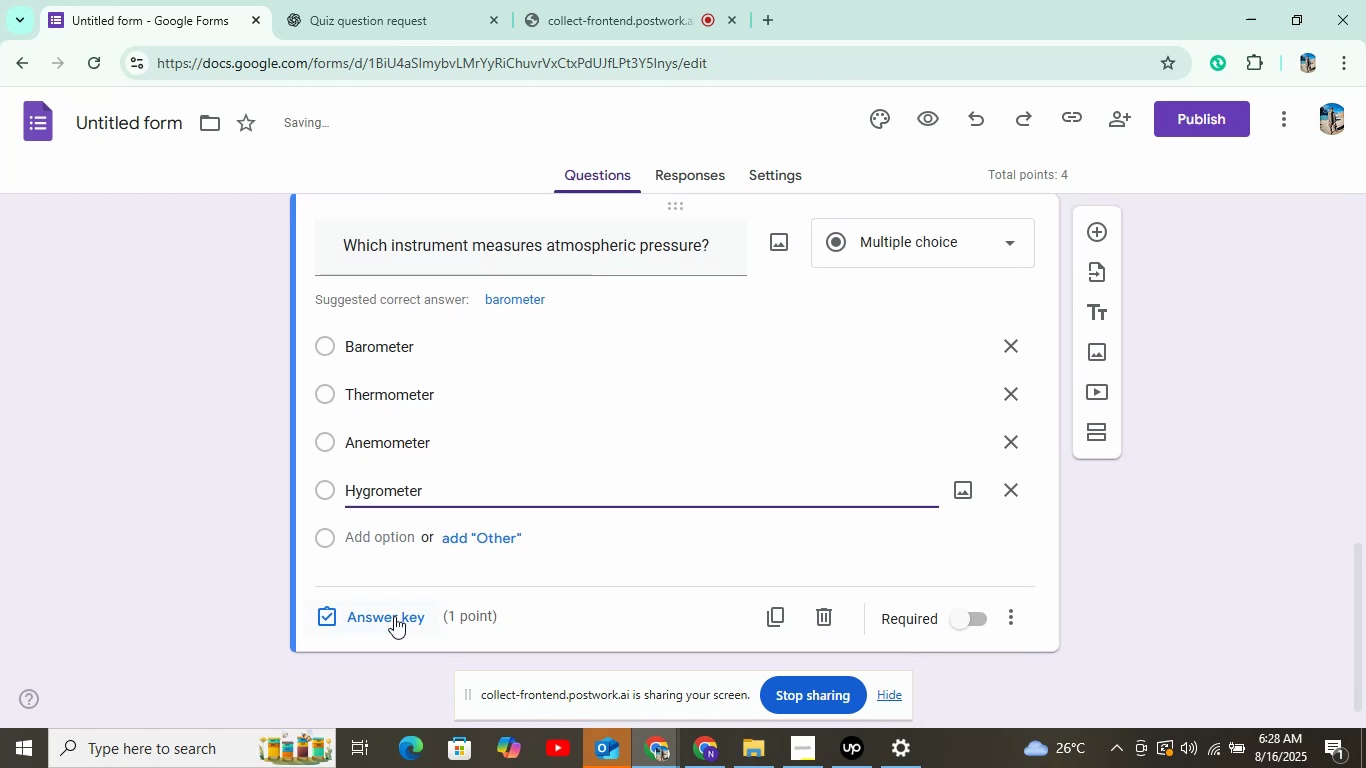 
left_click([394, 616])
 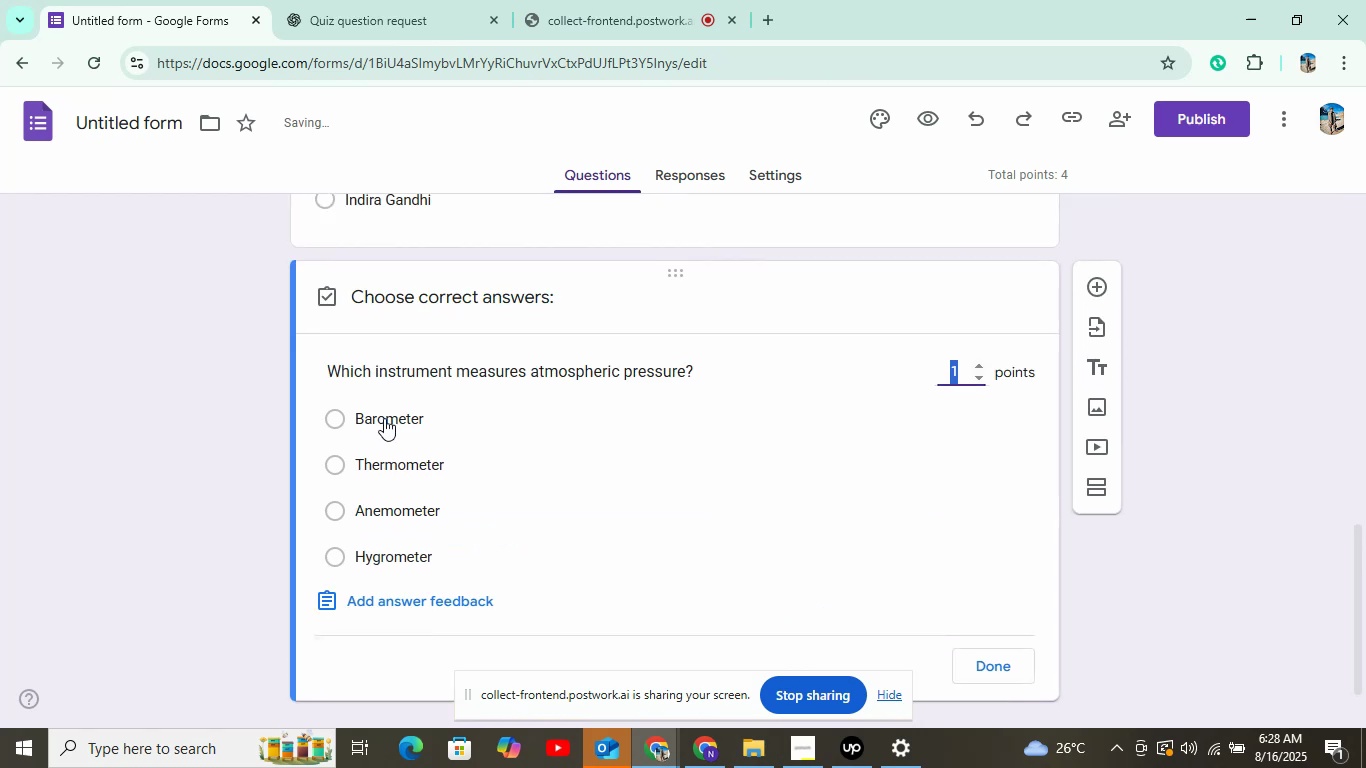 
left_click([384, 418])
 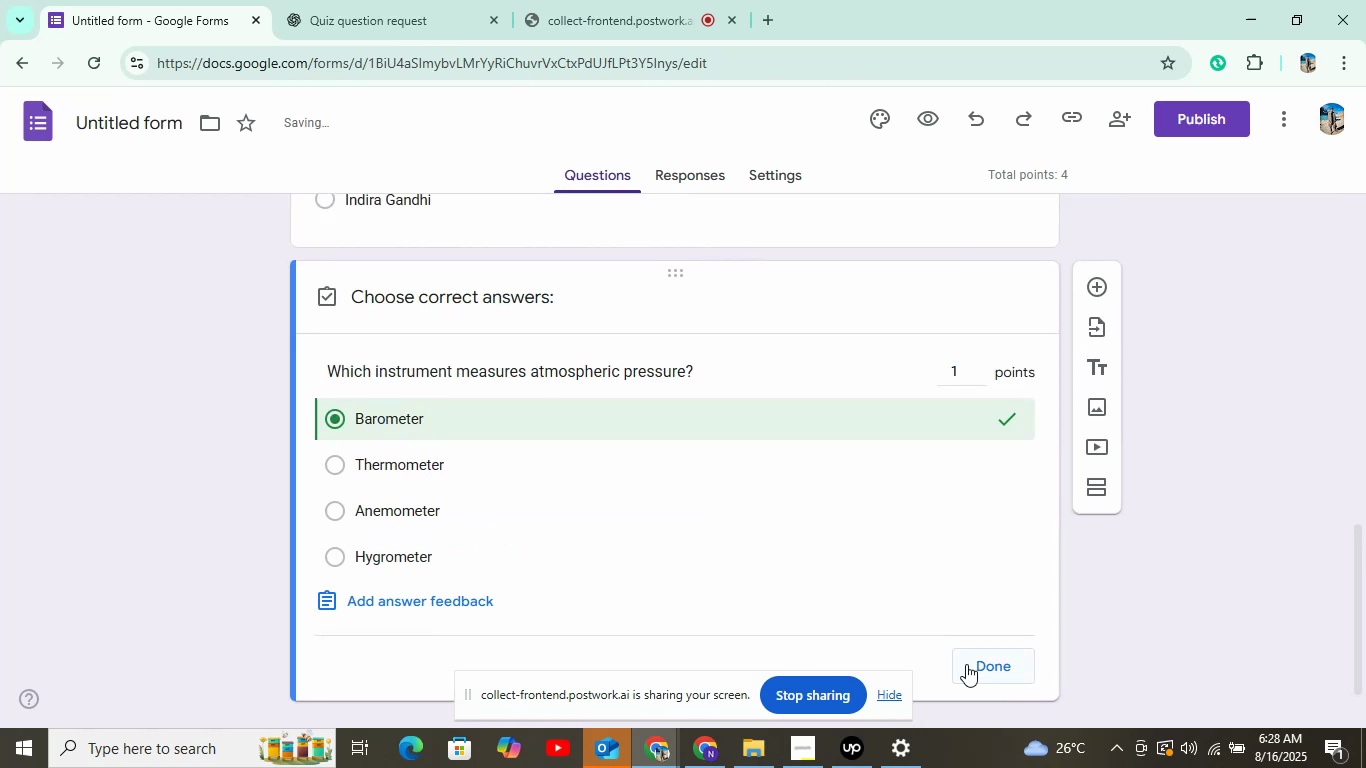 
left_click([968, 664])
 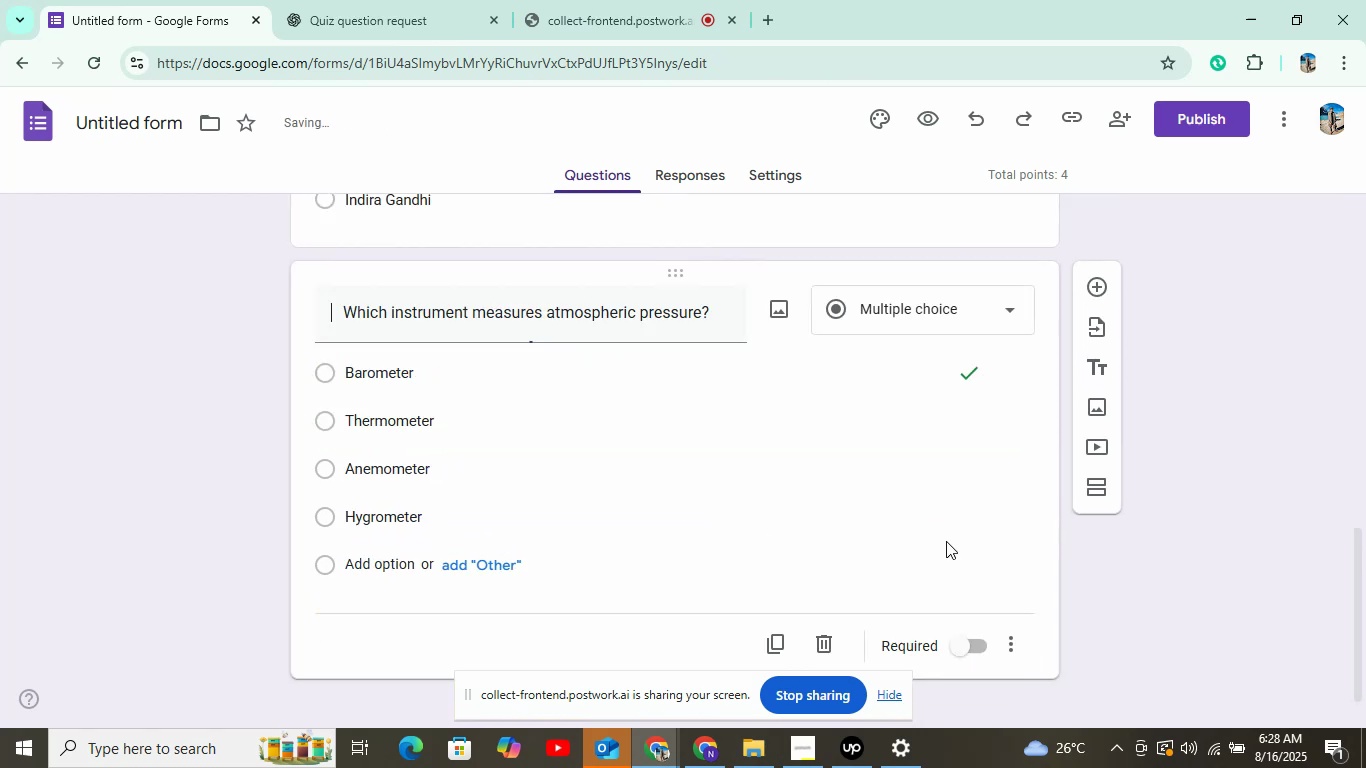 
scroll: coordinate [944, 535], scroll_direction: down, amount: 4.0
 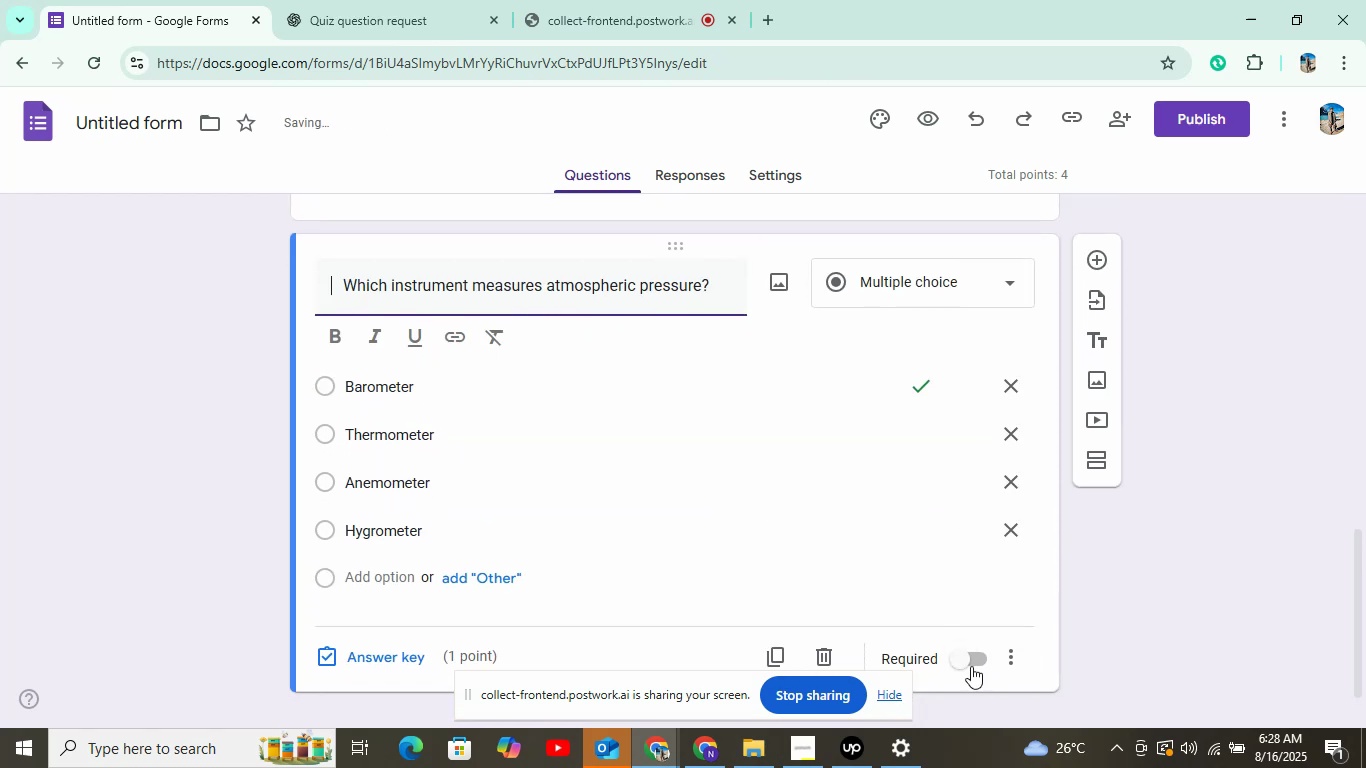 
left_click([971, 664])
 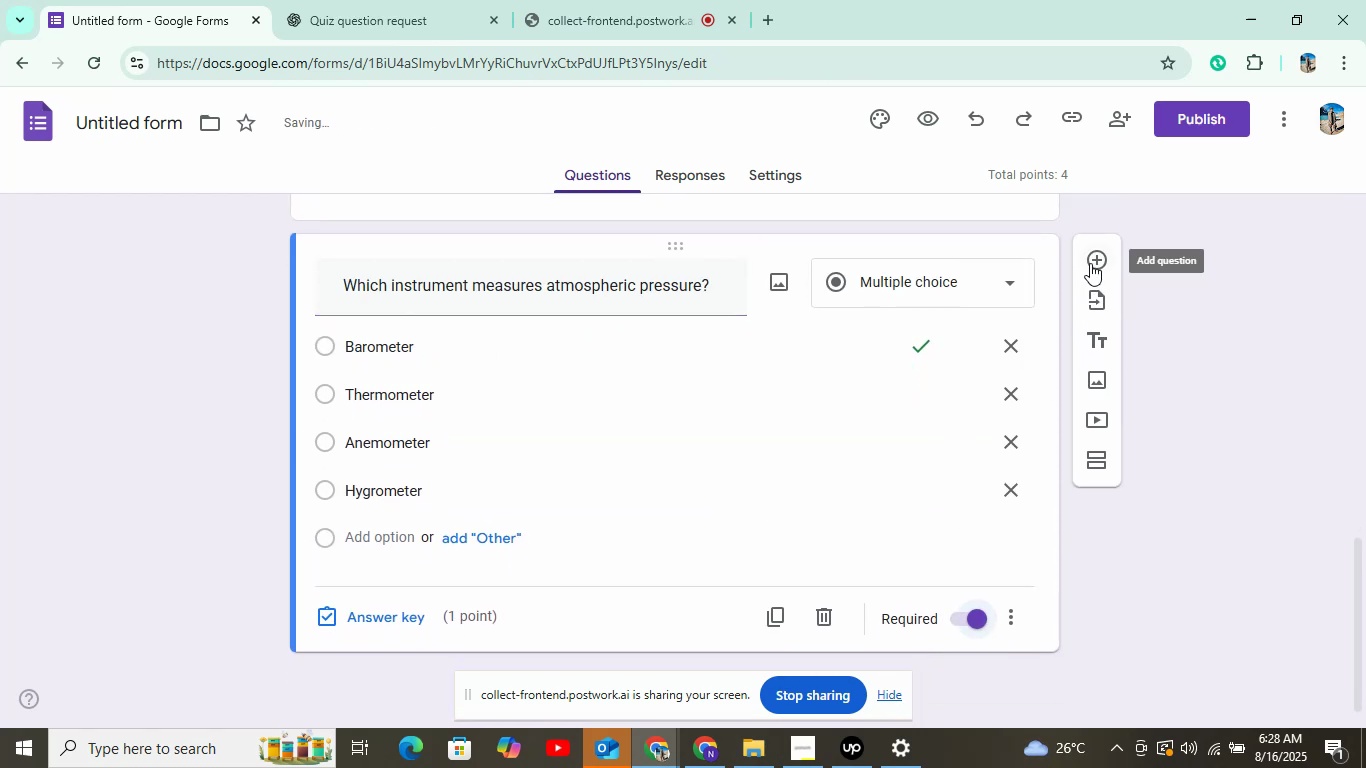 
left_click([1090, 263])
 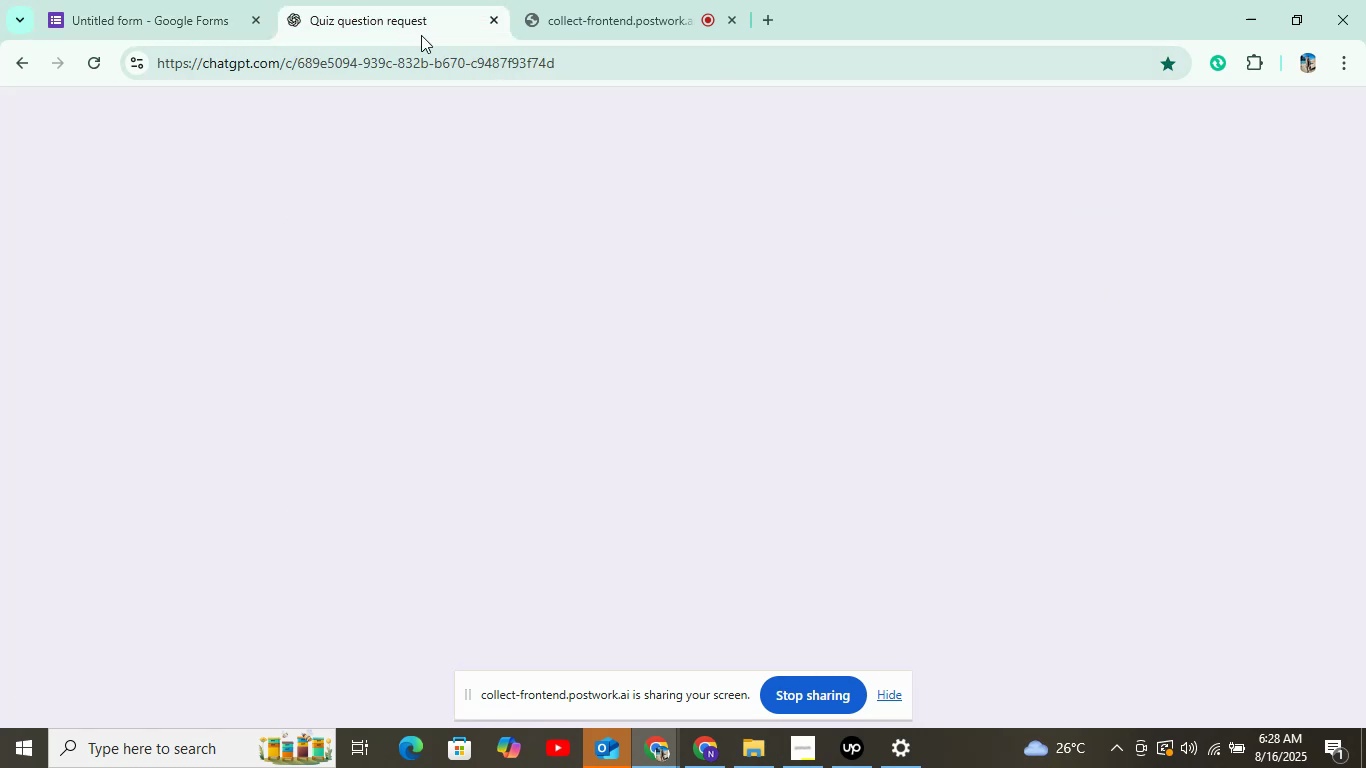 
scroll: coordinate [607, 411], scroll_direction: up, amount: 65.0
 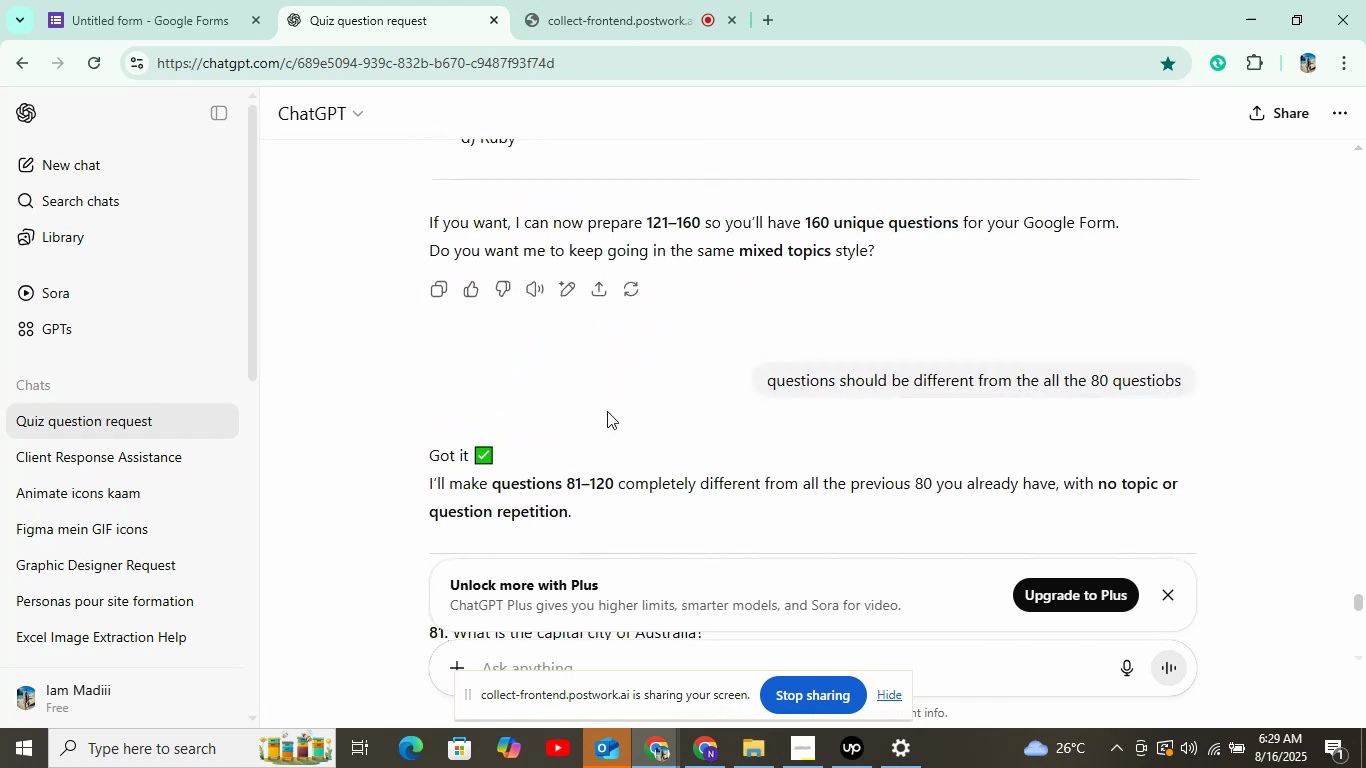 
scroll: coordinate [607, 411], scroll_direction: down, amount: 4.0
 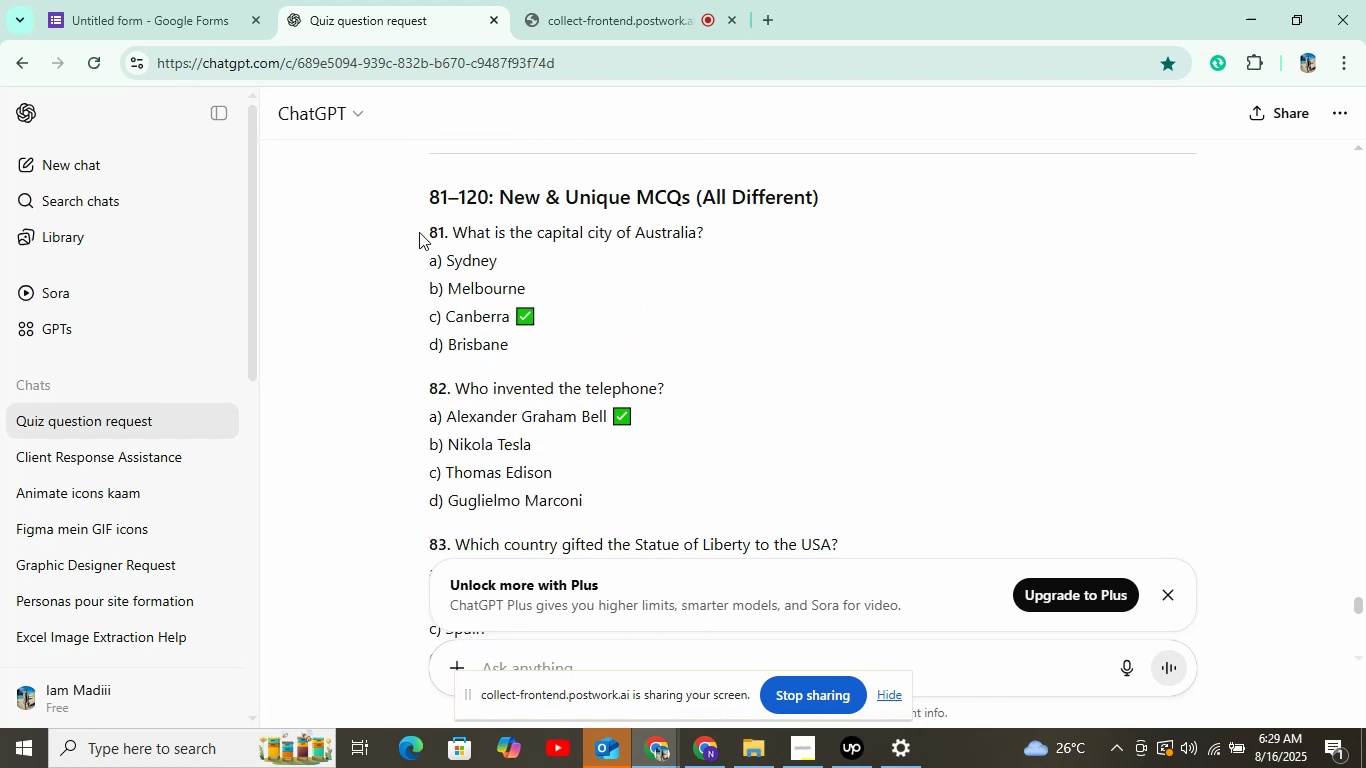 
left_click_drag(start_coordinate=[449, 227], to_coordinate=[751, 234])
 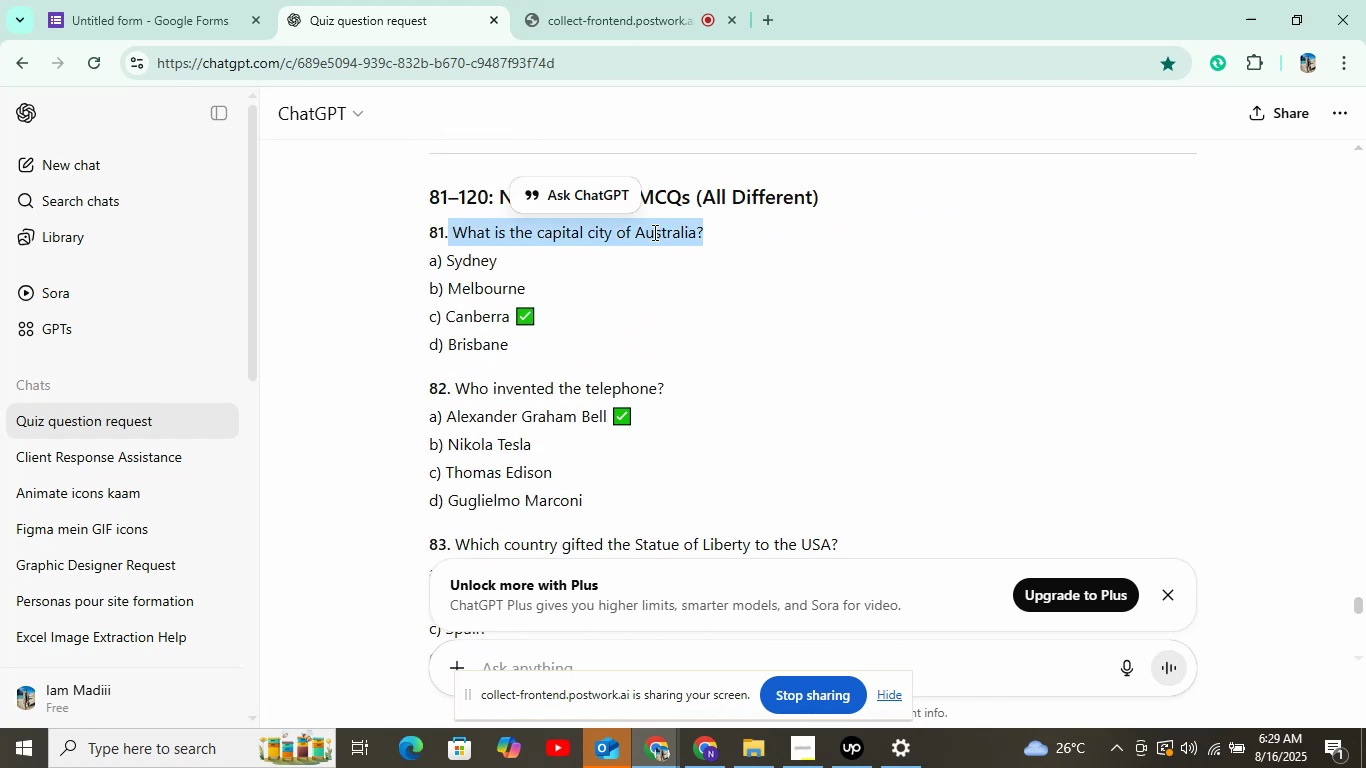 
right_click([653, 232])
 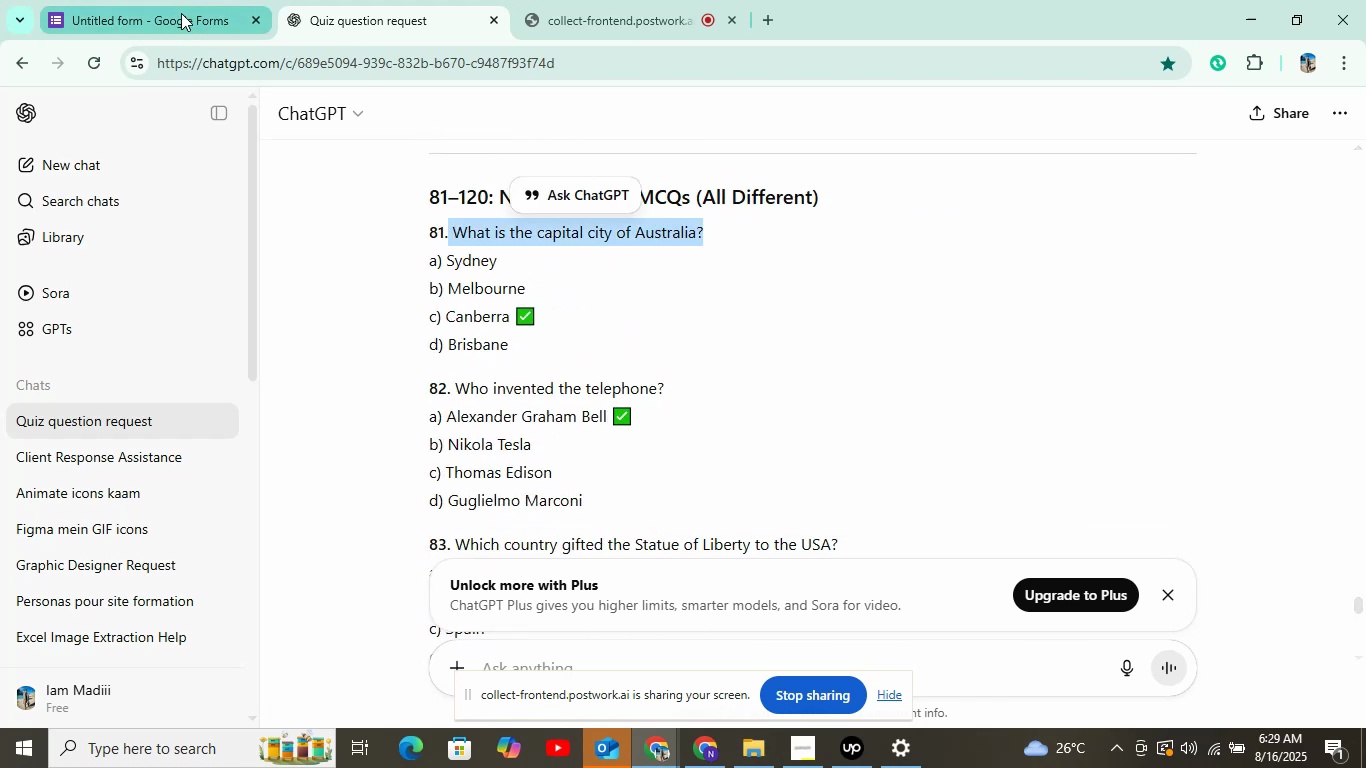 
scroll: coordinate [502, 417], scroll_direction: down, amount: 2.0
 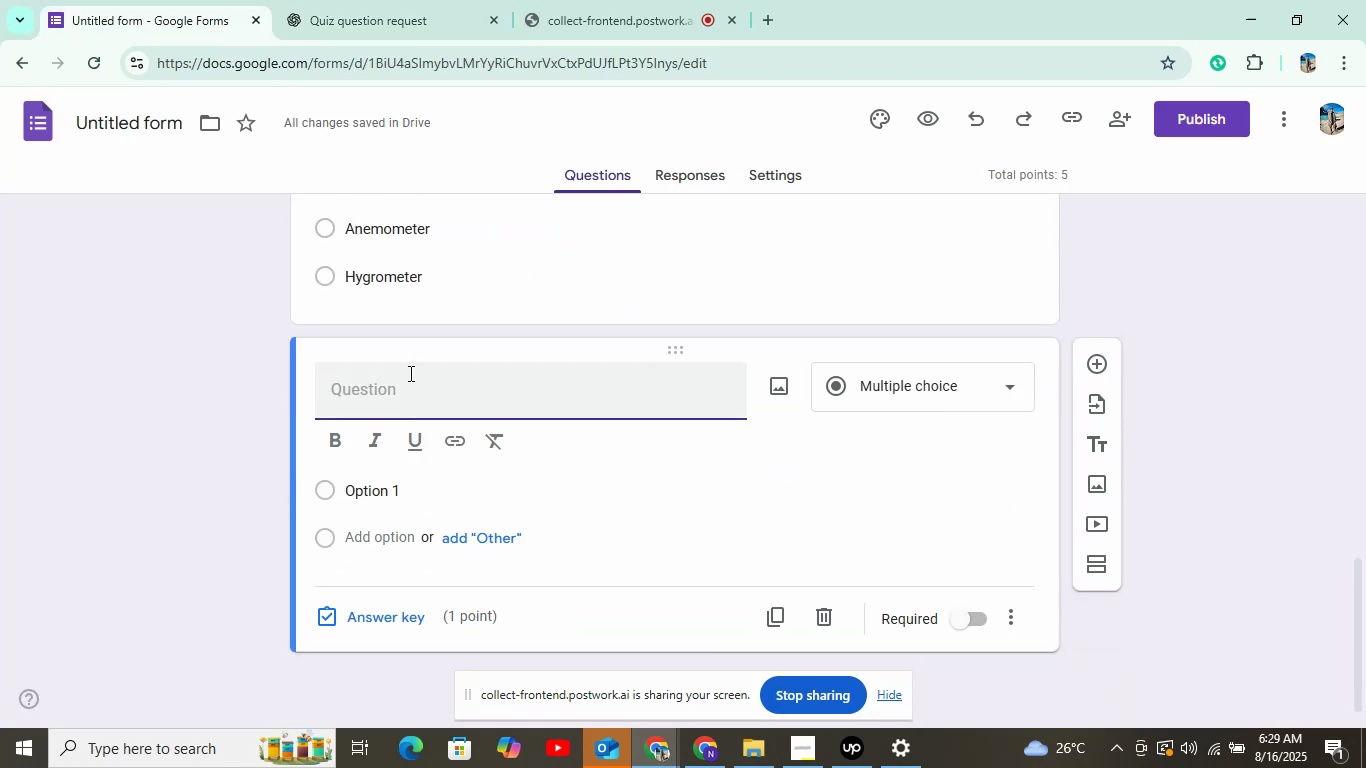 
right_click([418, 397])
 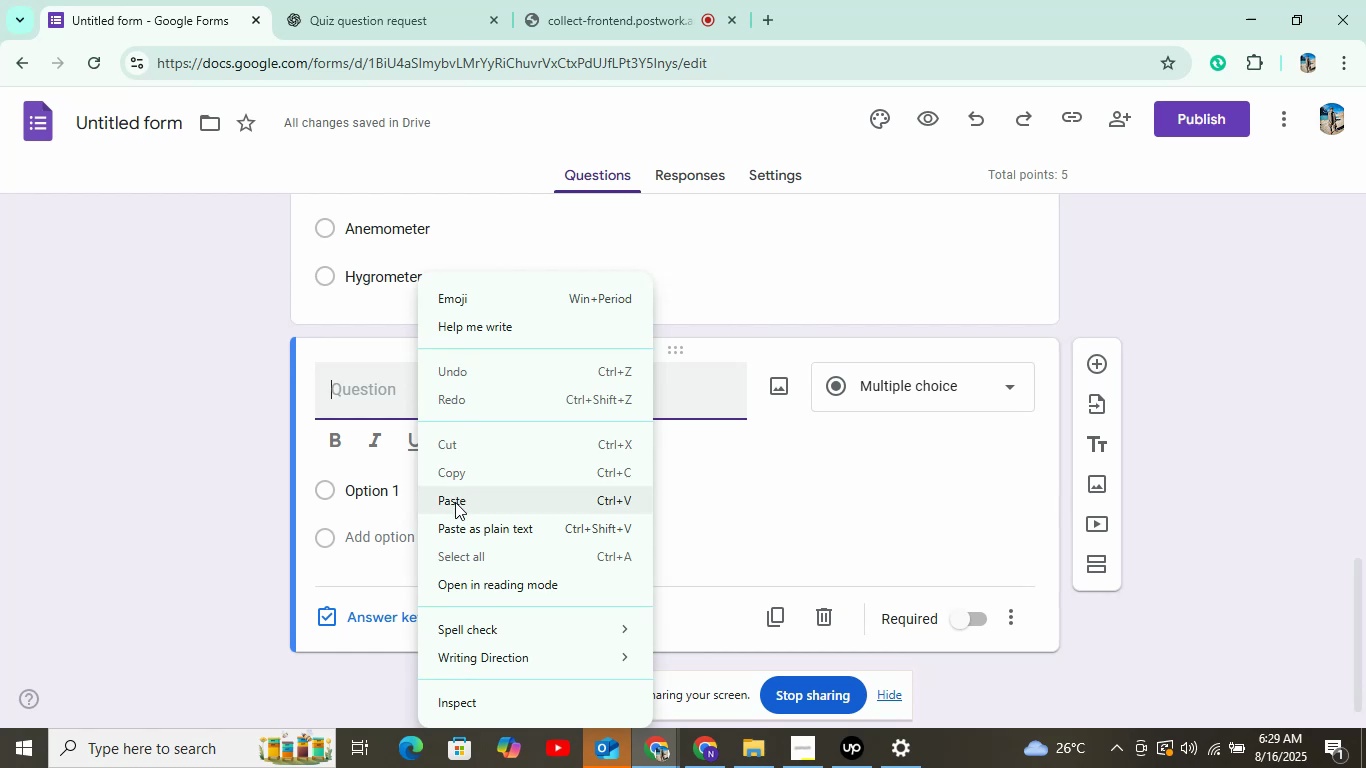 
left_click([455, 502])
 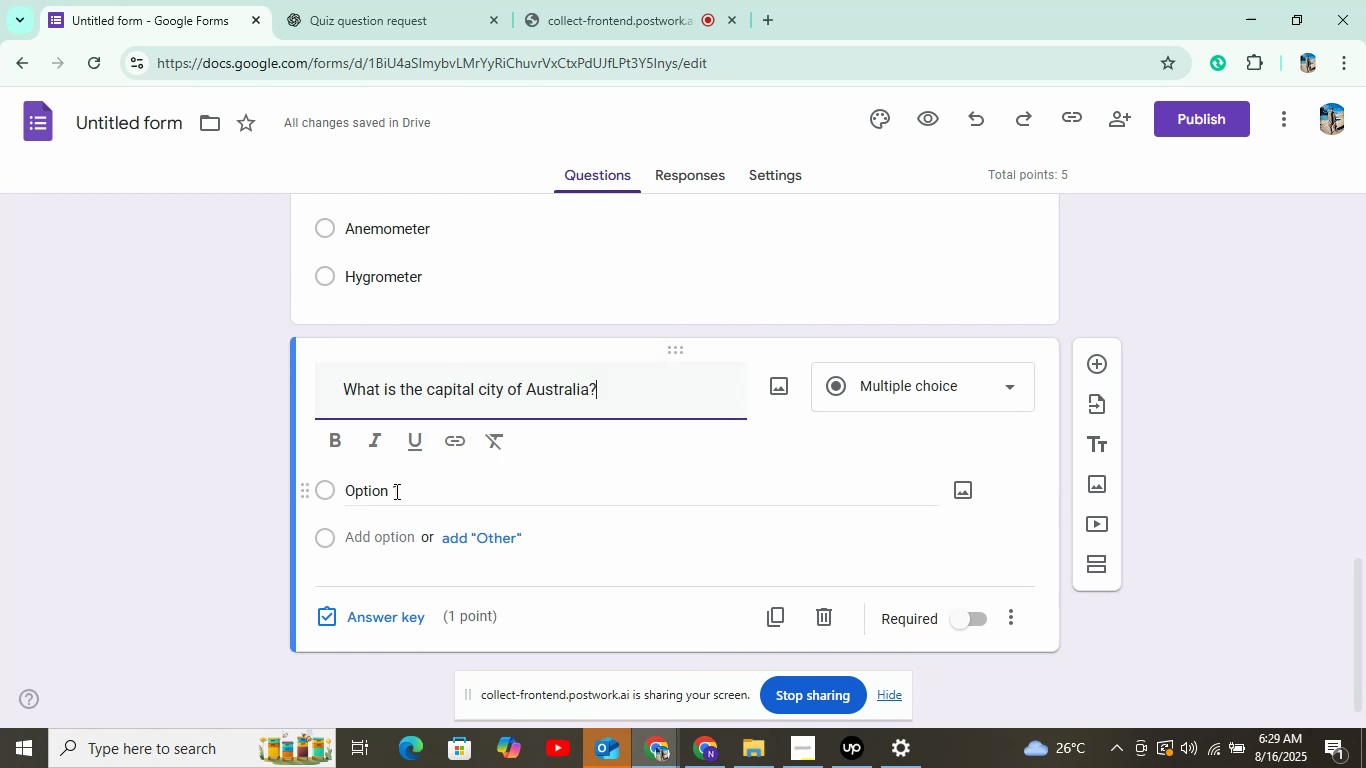 
left_click([395, 491])
 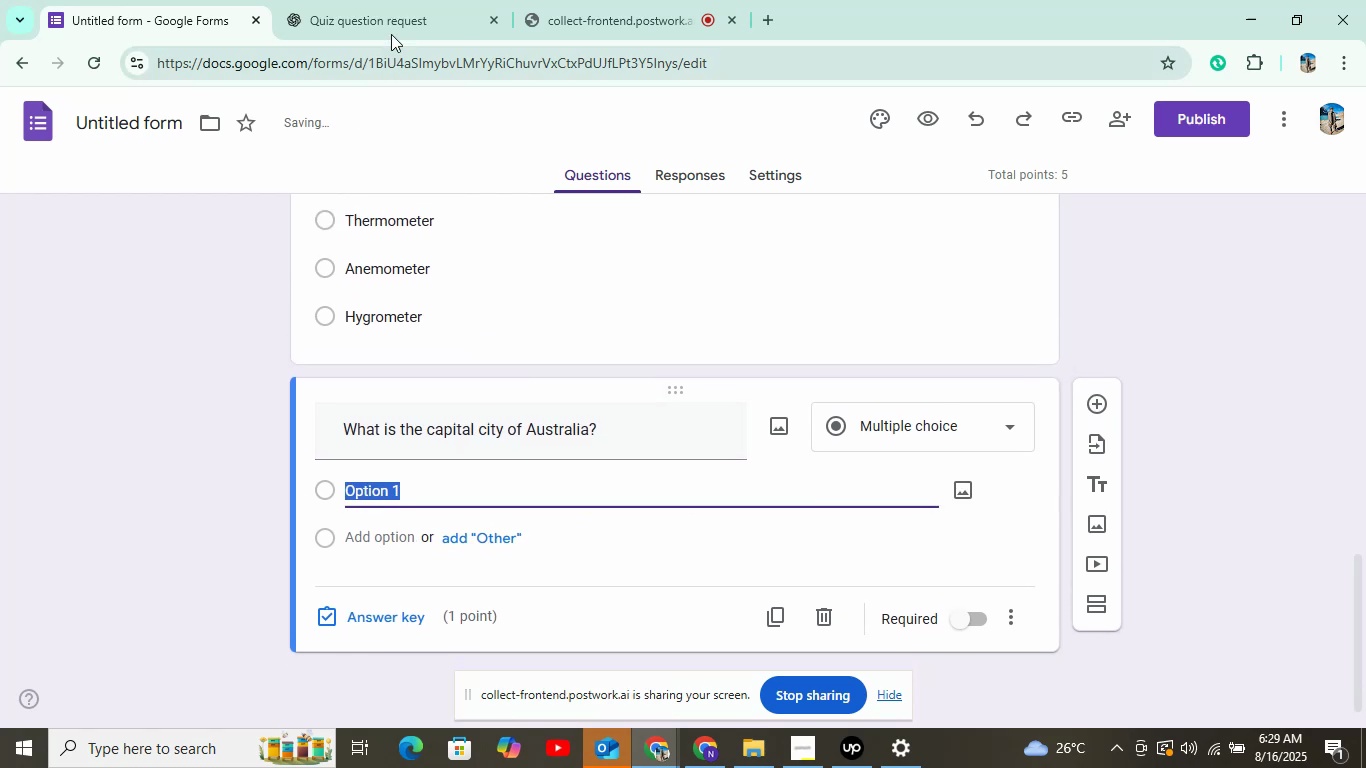 
left_click([387, 20])
 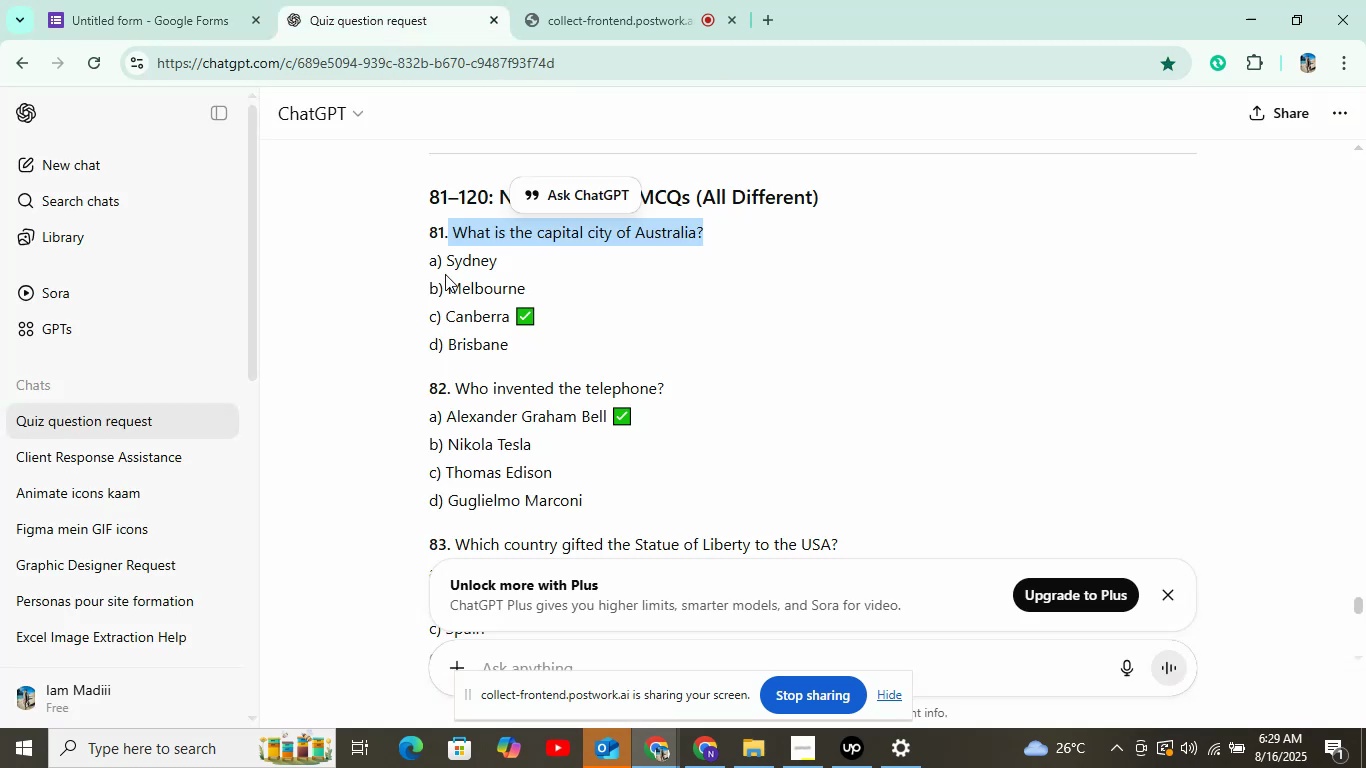 
left_click_drag(start_coordinate=[443, 263], to_coordinate=[528, 262])
 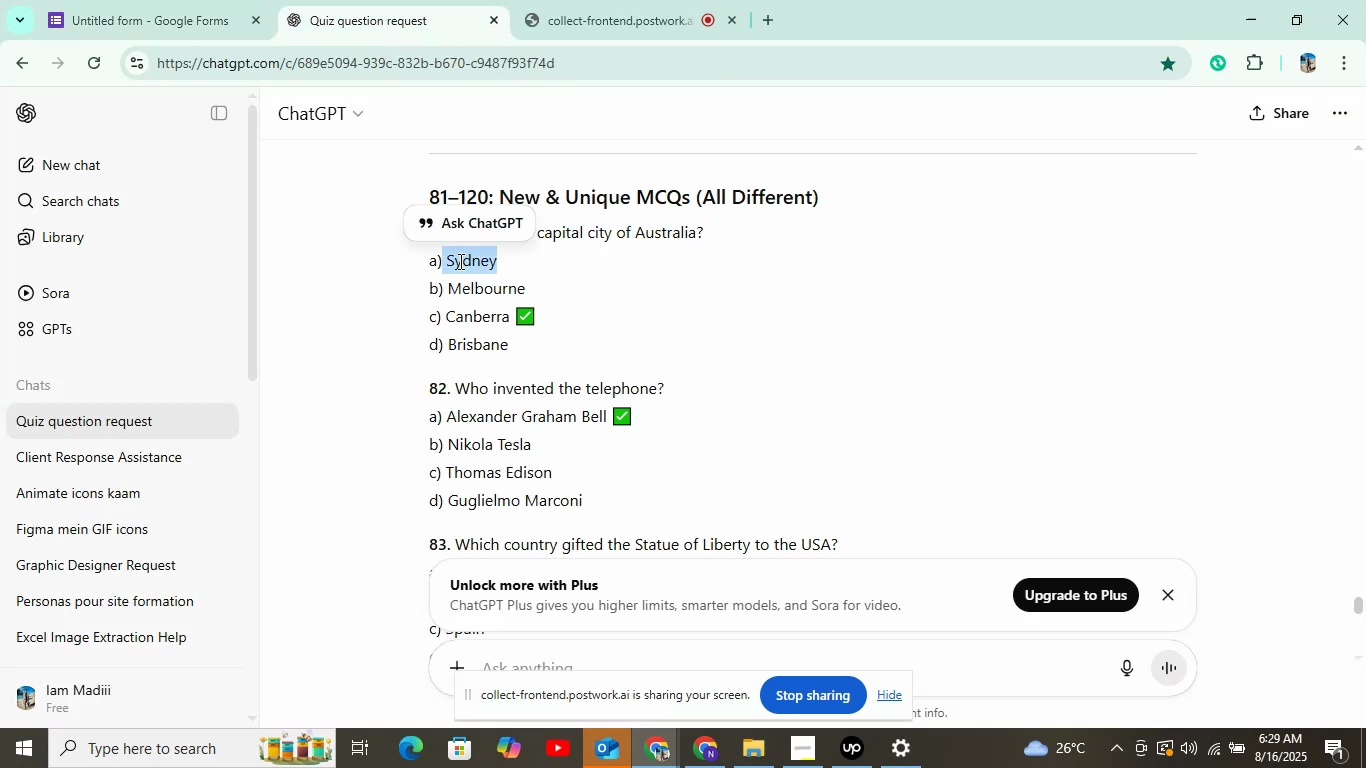 
right_click([459, 261])
 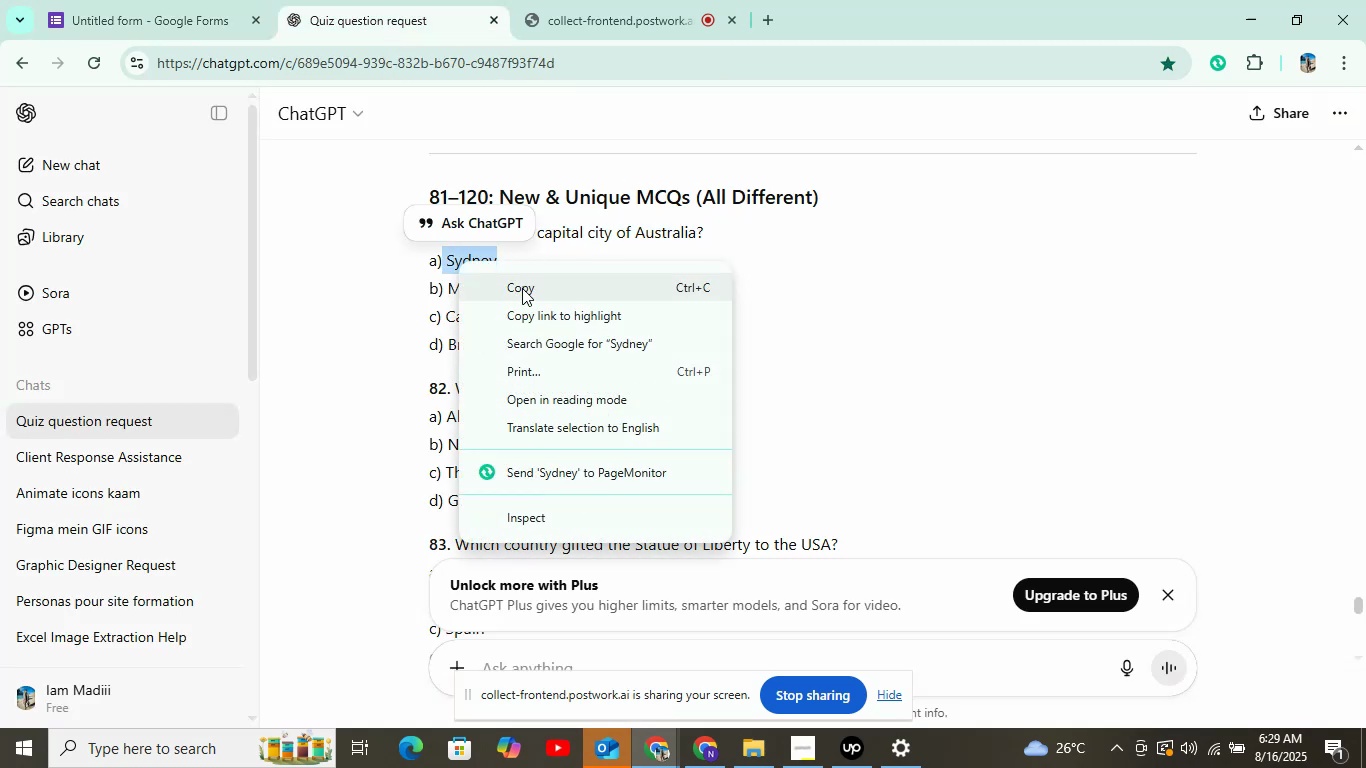 
left_click([522, 287])
 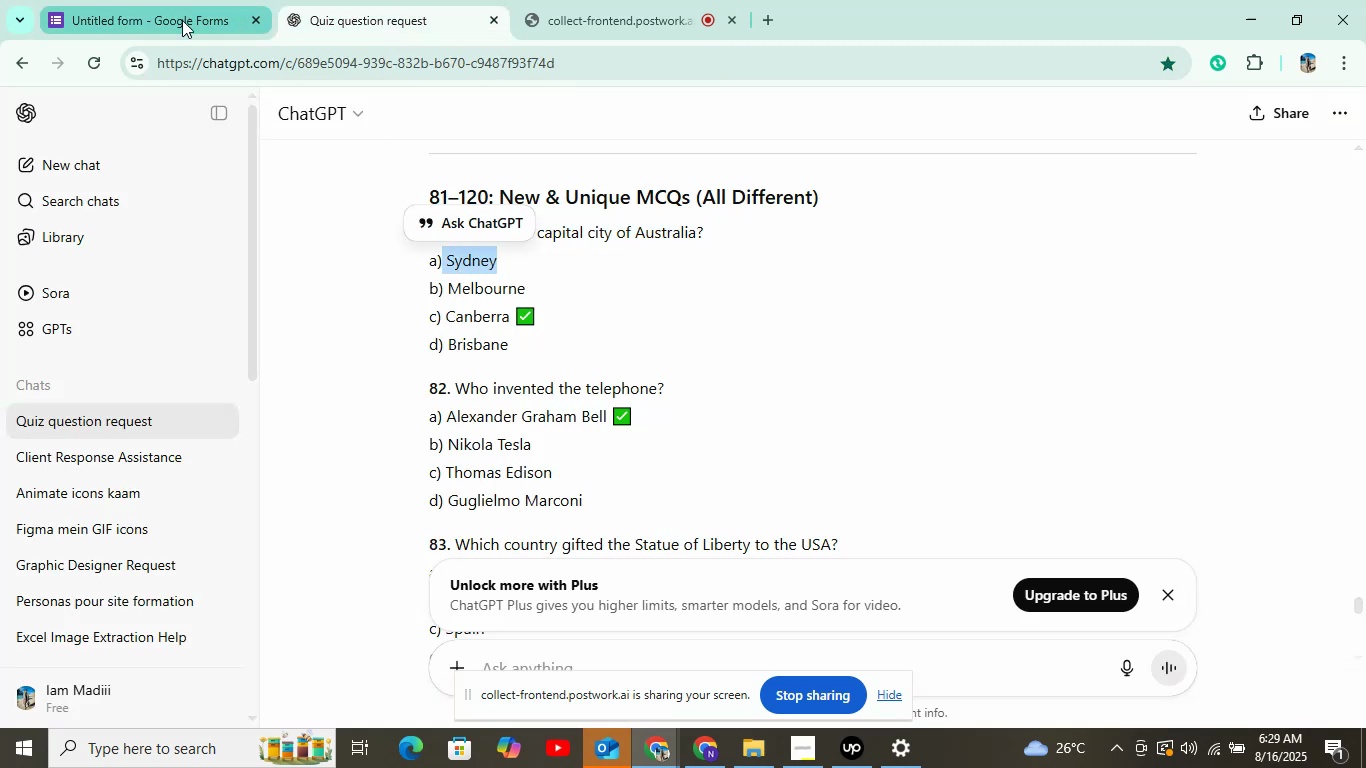 
left_click([182, 21])
 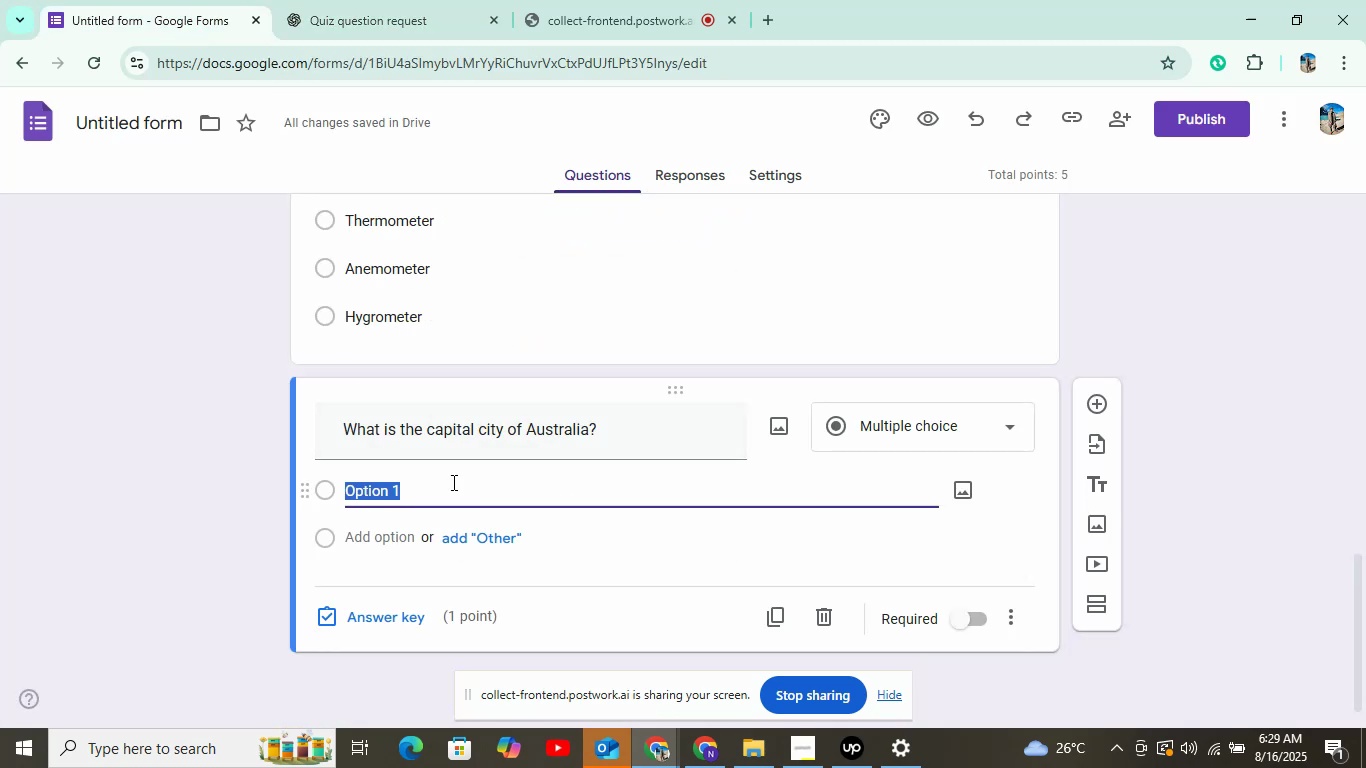 
right_click([452, 482])
 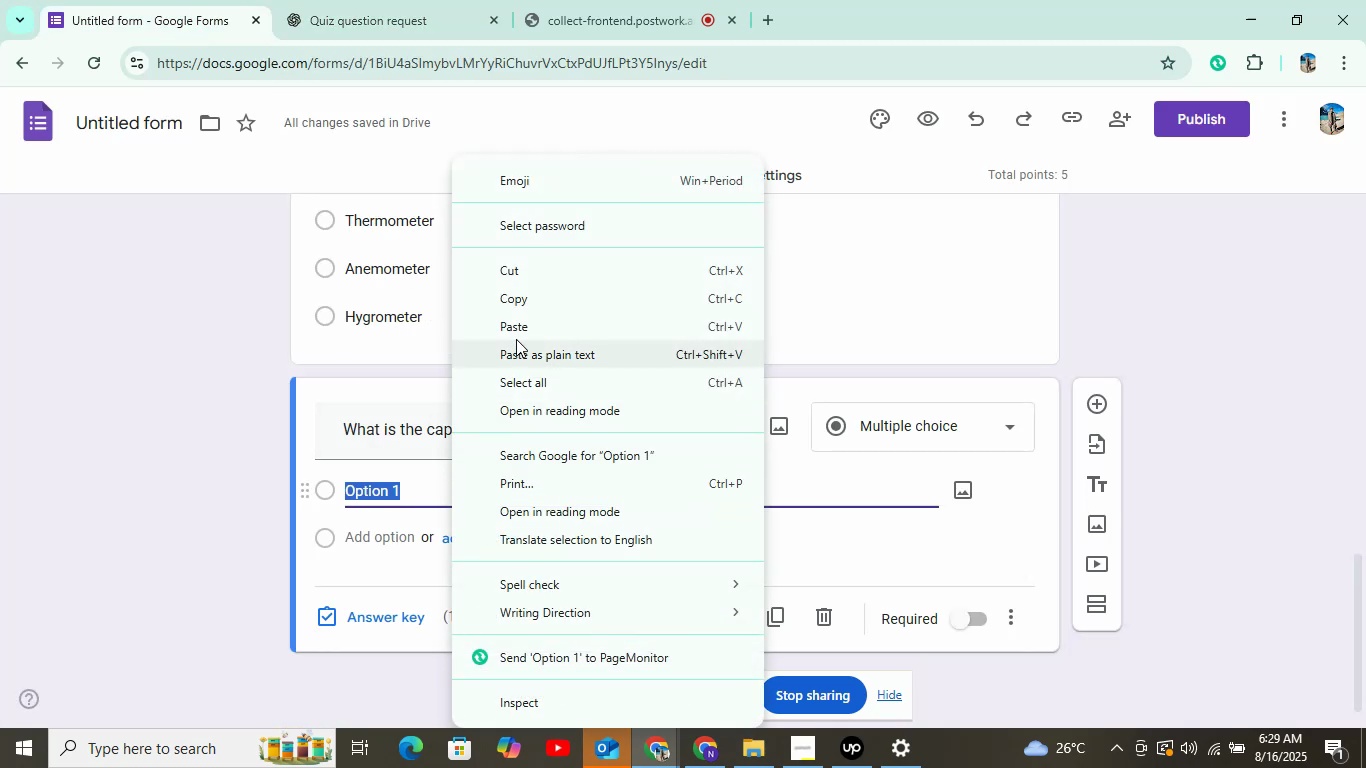 
left_click([516, 332])
 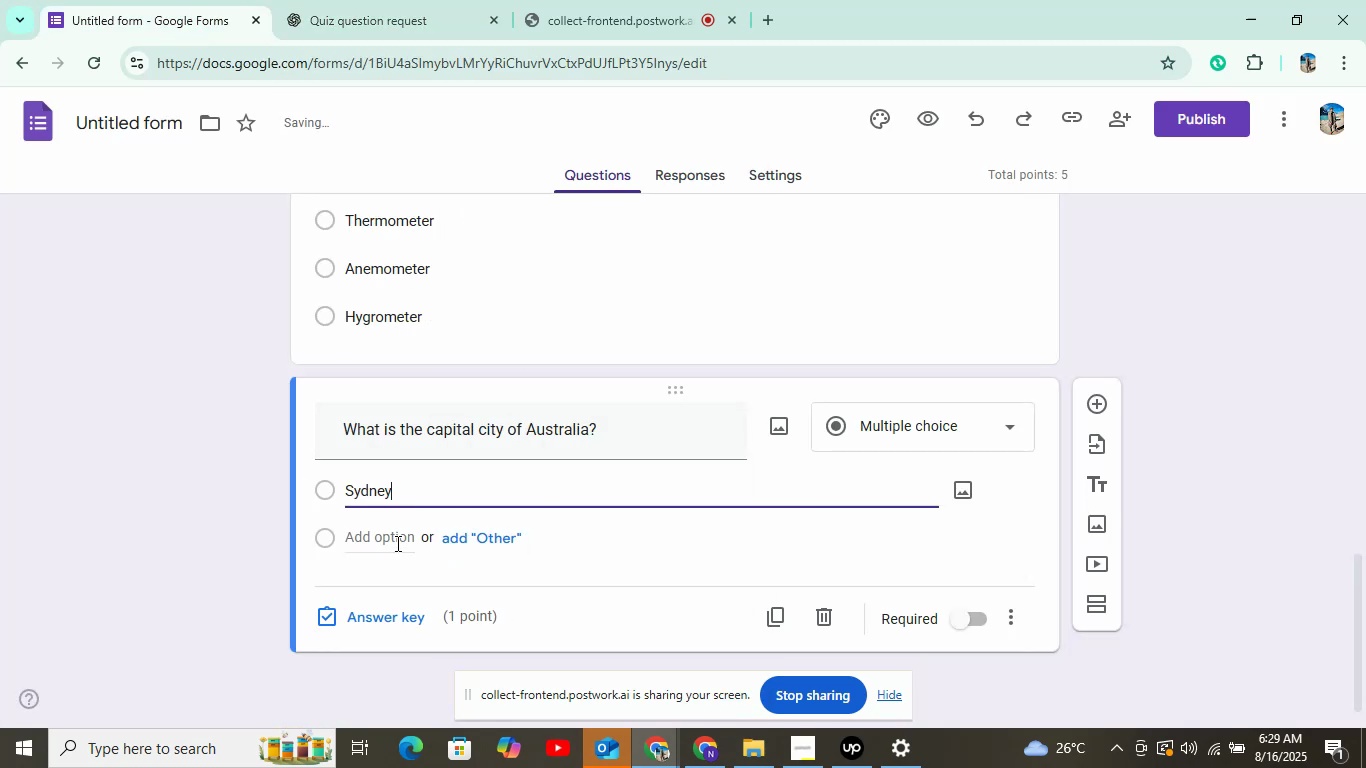 
left_click([396, 543])
 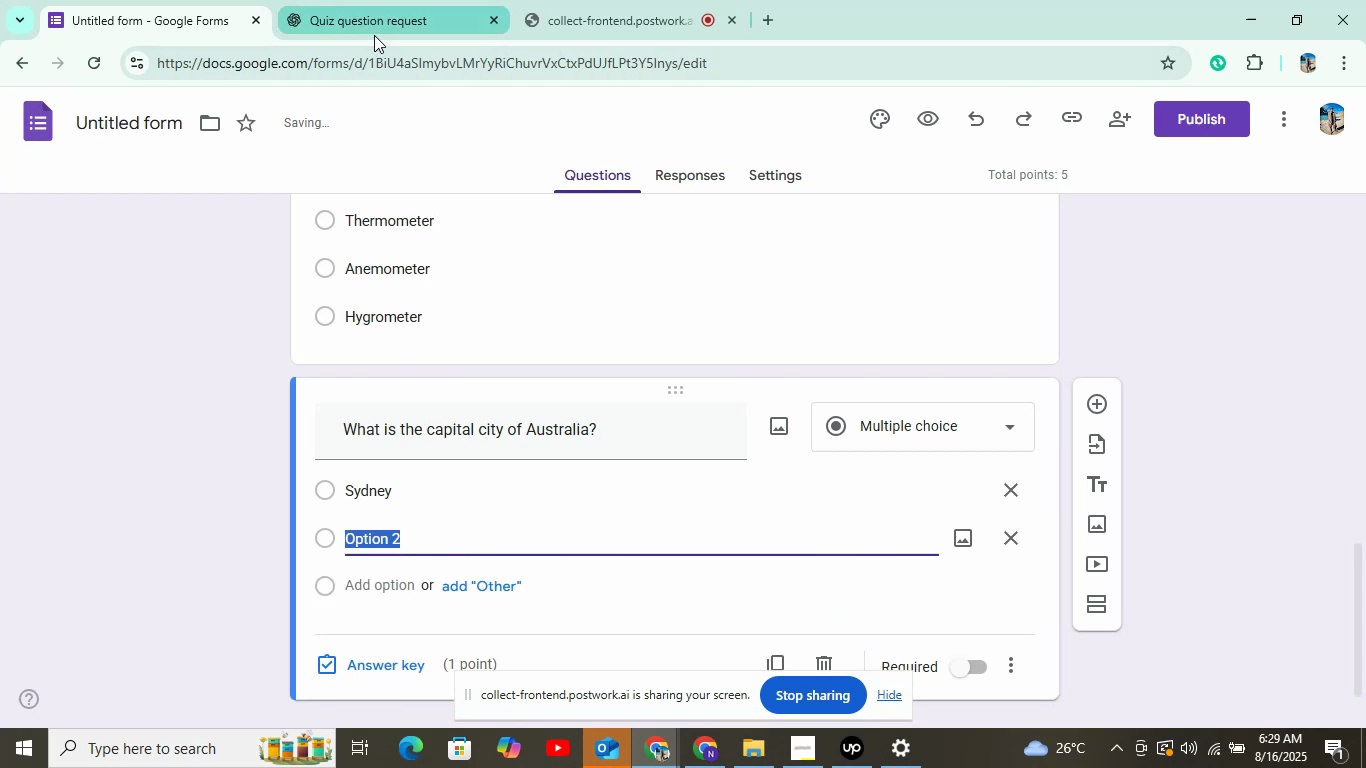 
left_click([378, 29])
 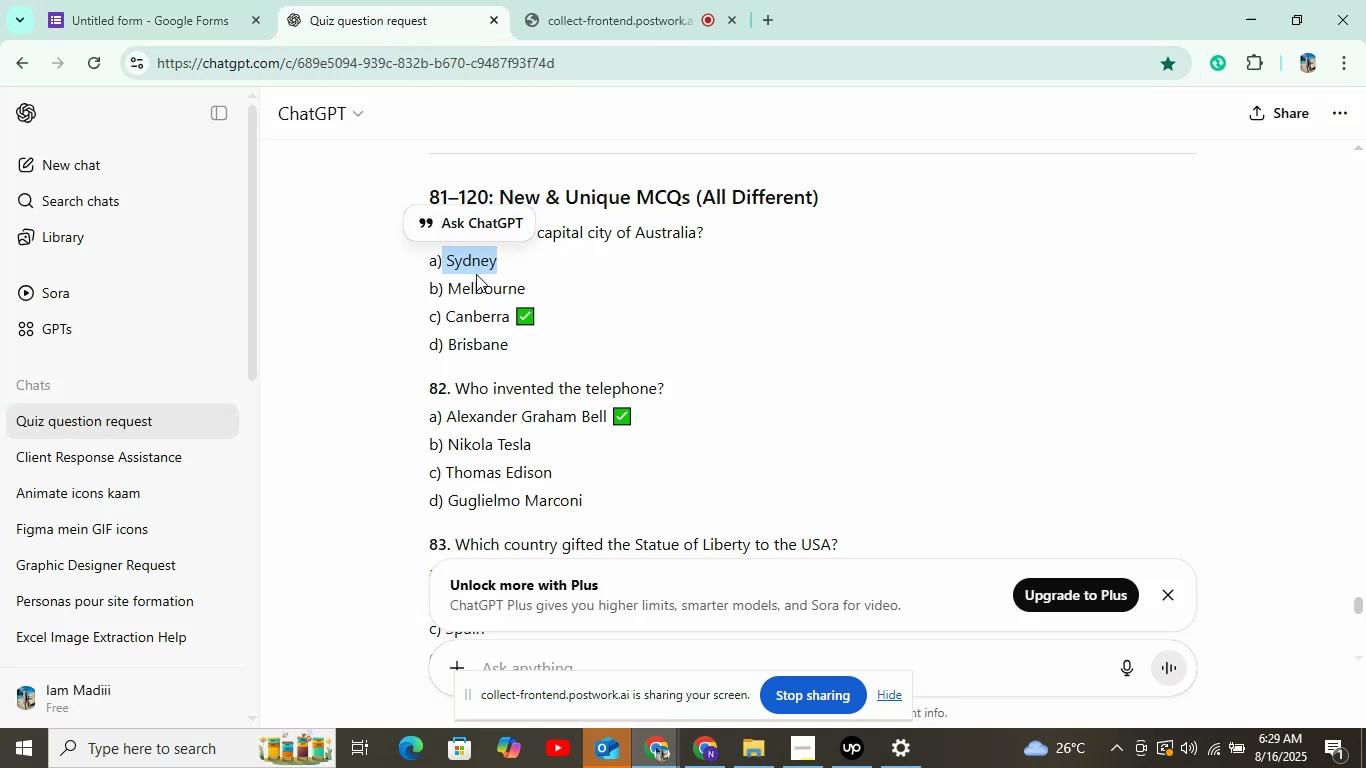 
left_click_drag(start_coordinate=[447, 289], to_coordinate=[541, 289])
 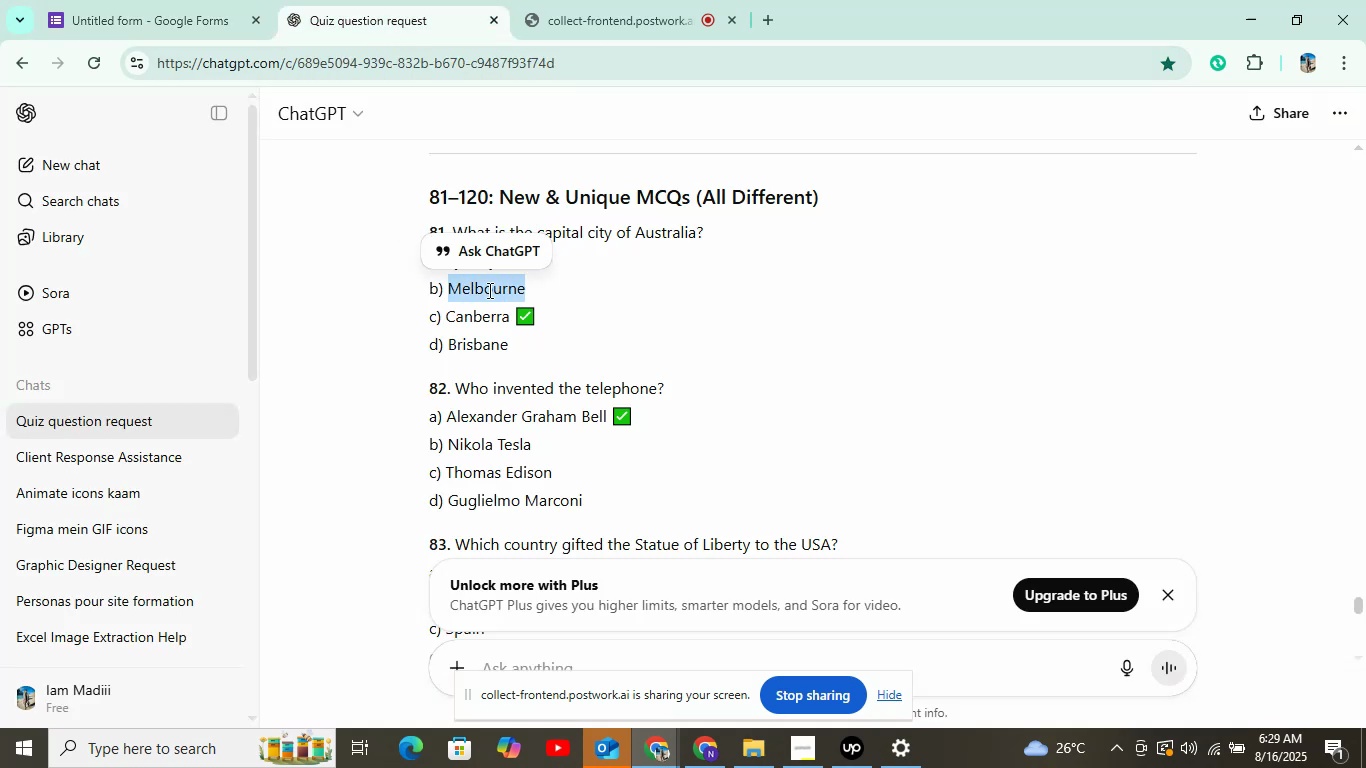 
right_click([488, 290])
 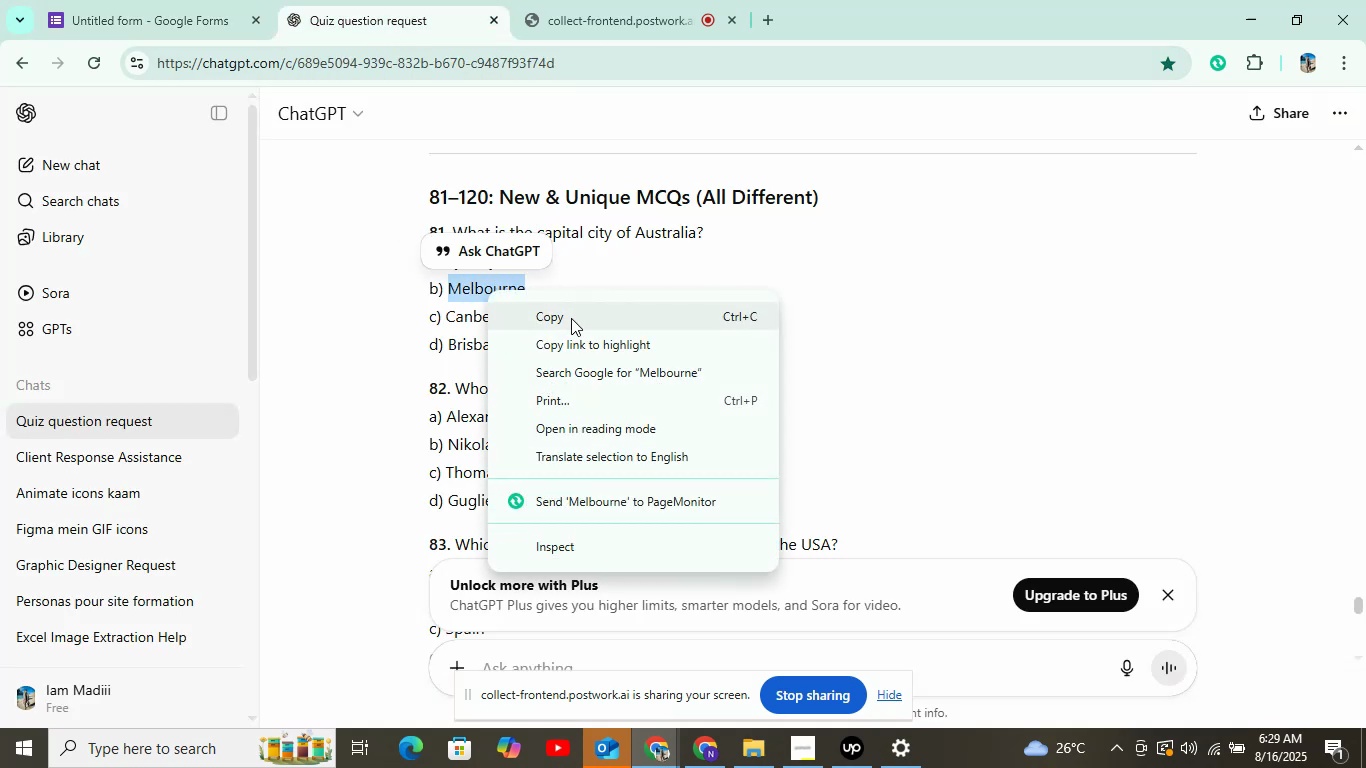 
left_click([571, 324])
 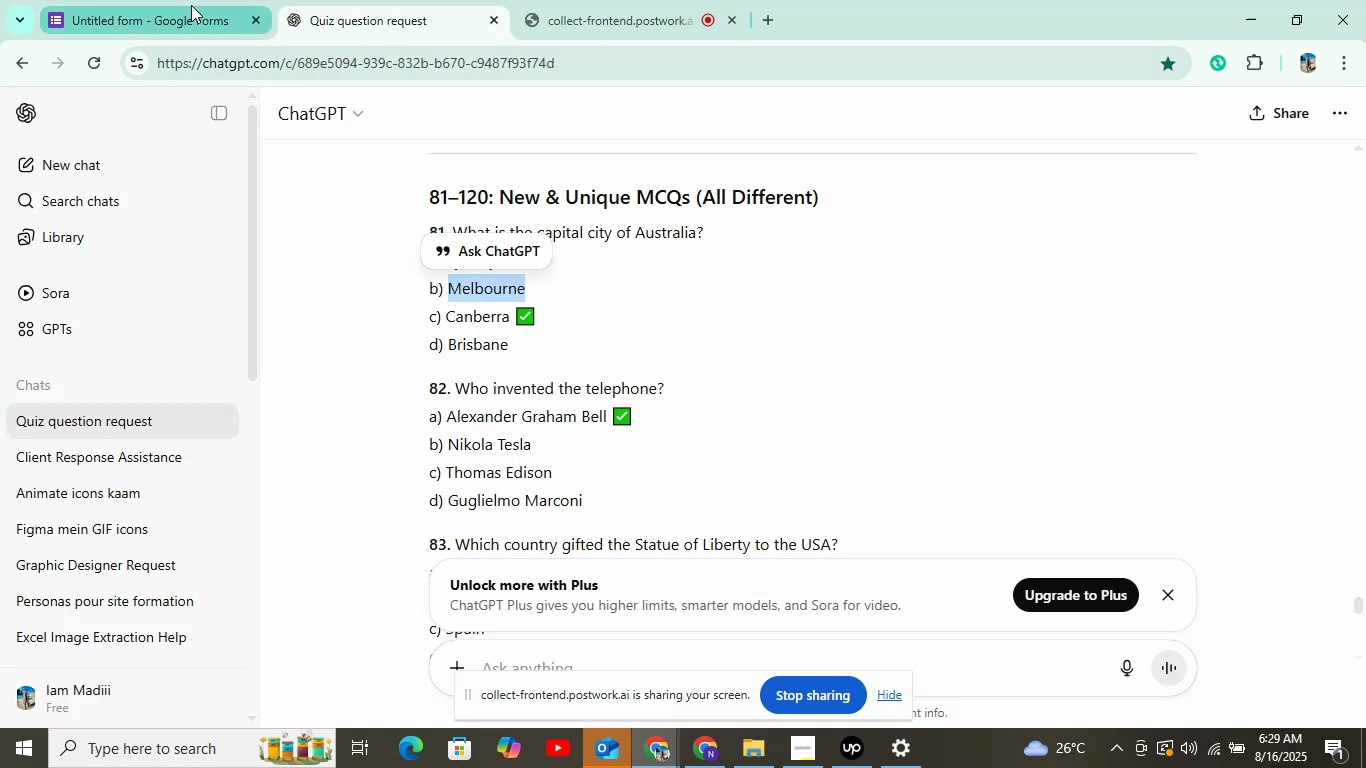 
left_click([189, 15])
 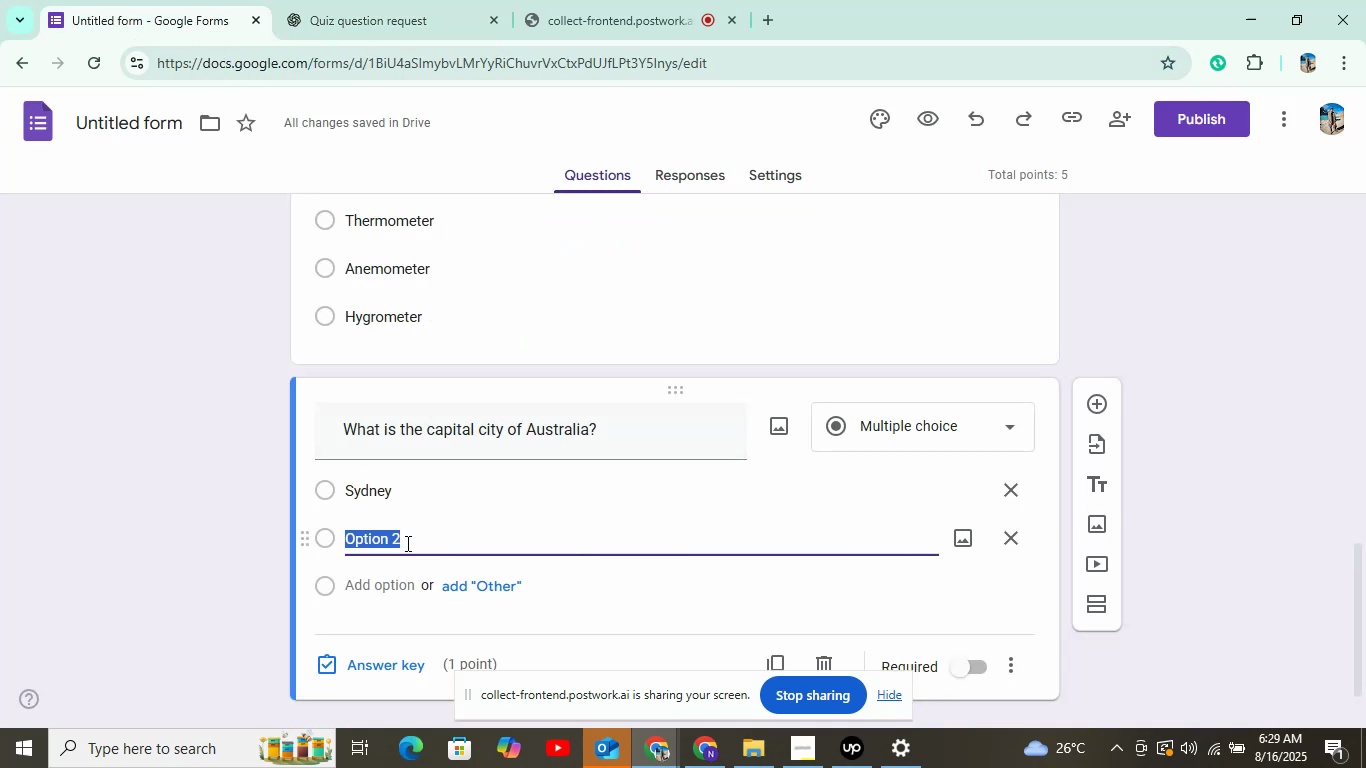 
right_click([406, 543])
 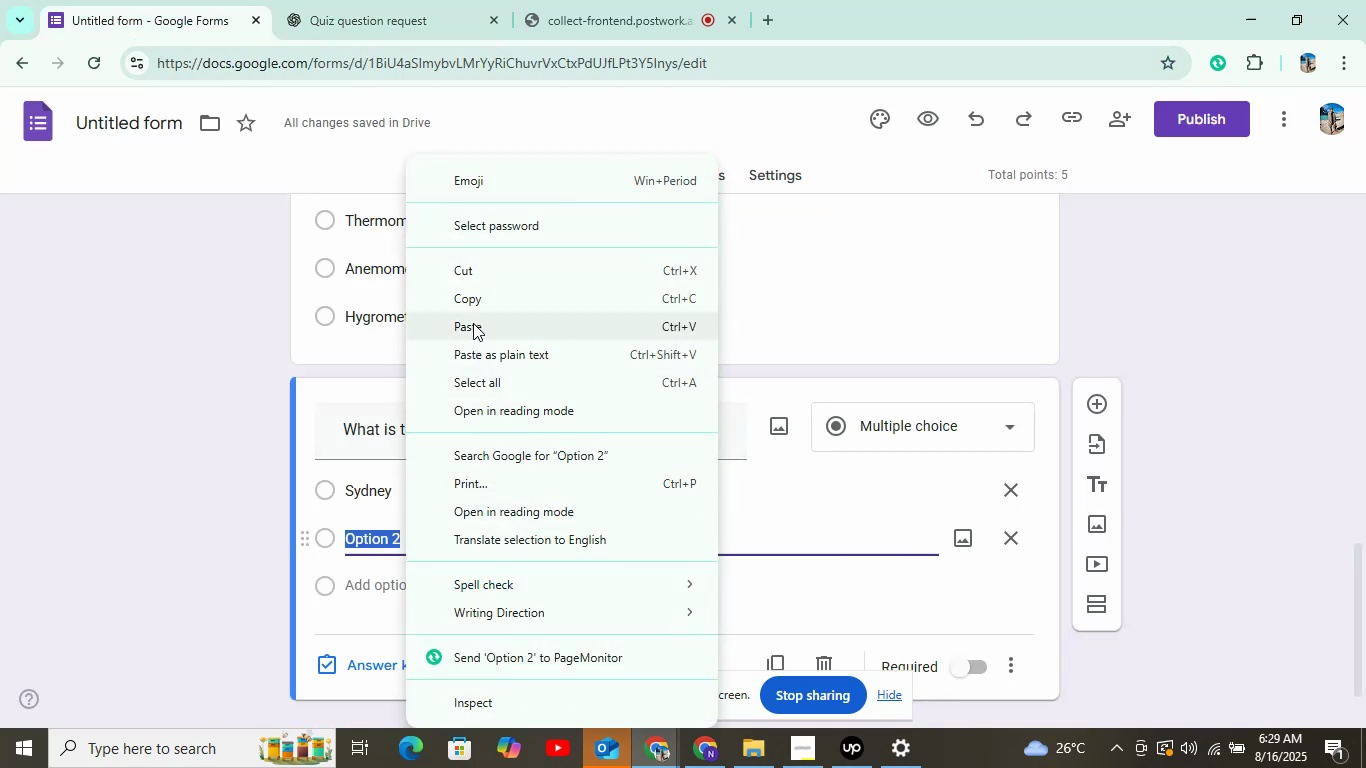 
left_click([473, 323])
 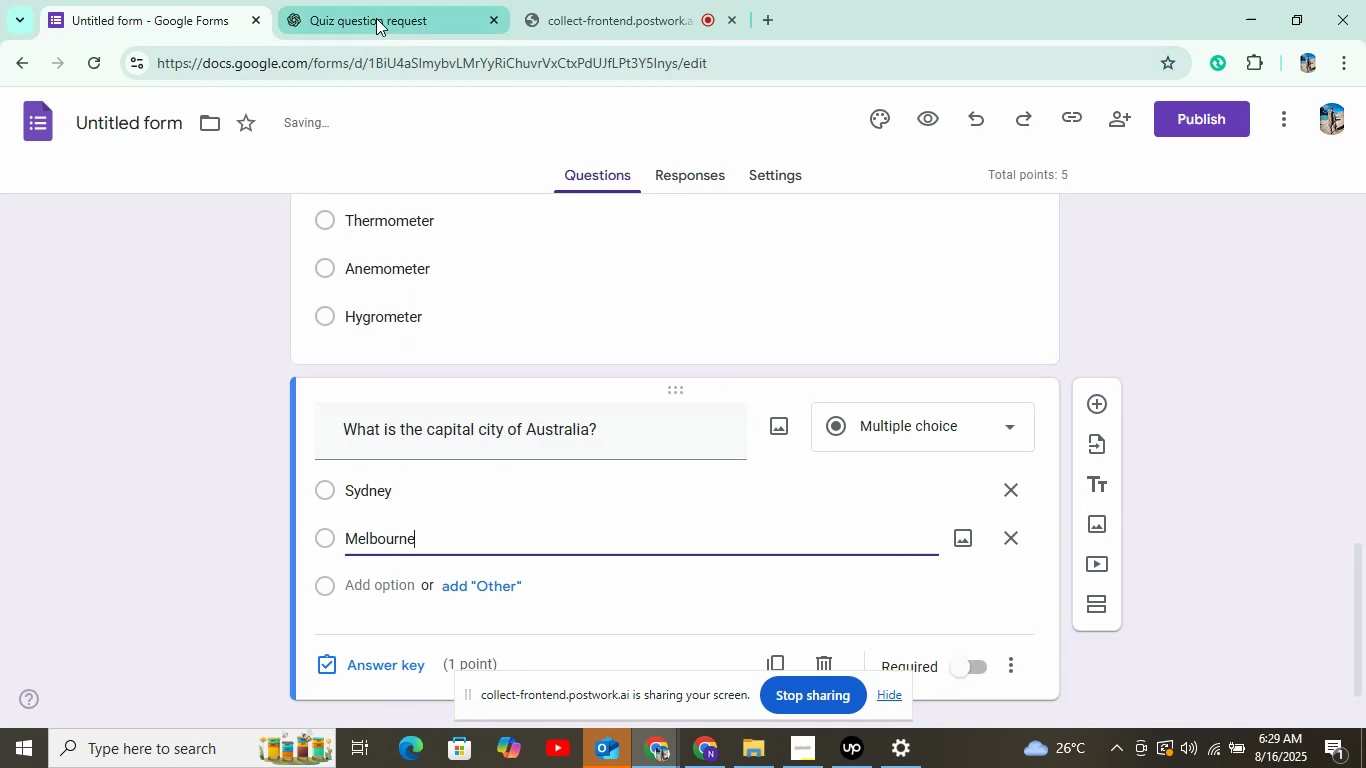 
left_click([377, 16])
 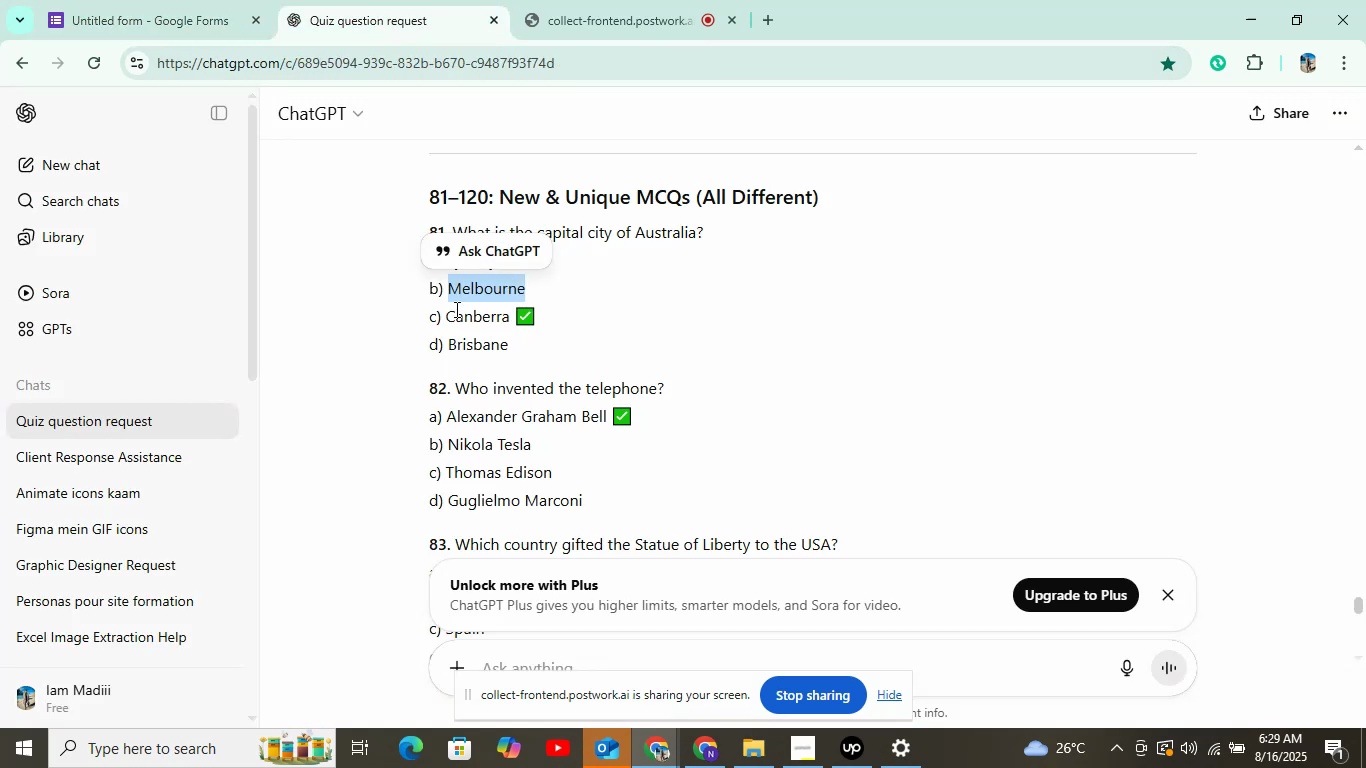 
left_click_drag(start_coordinate=[447, 319], to_coordinate=[514, 317])
 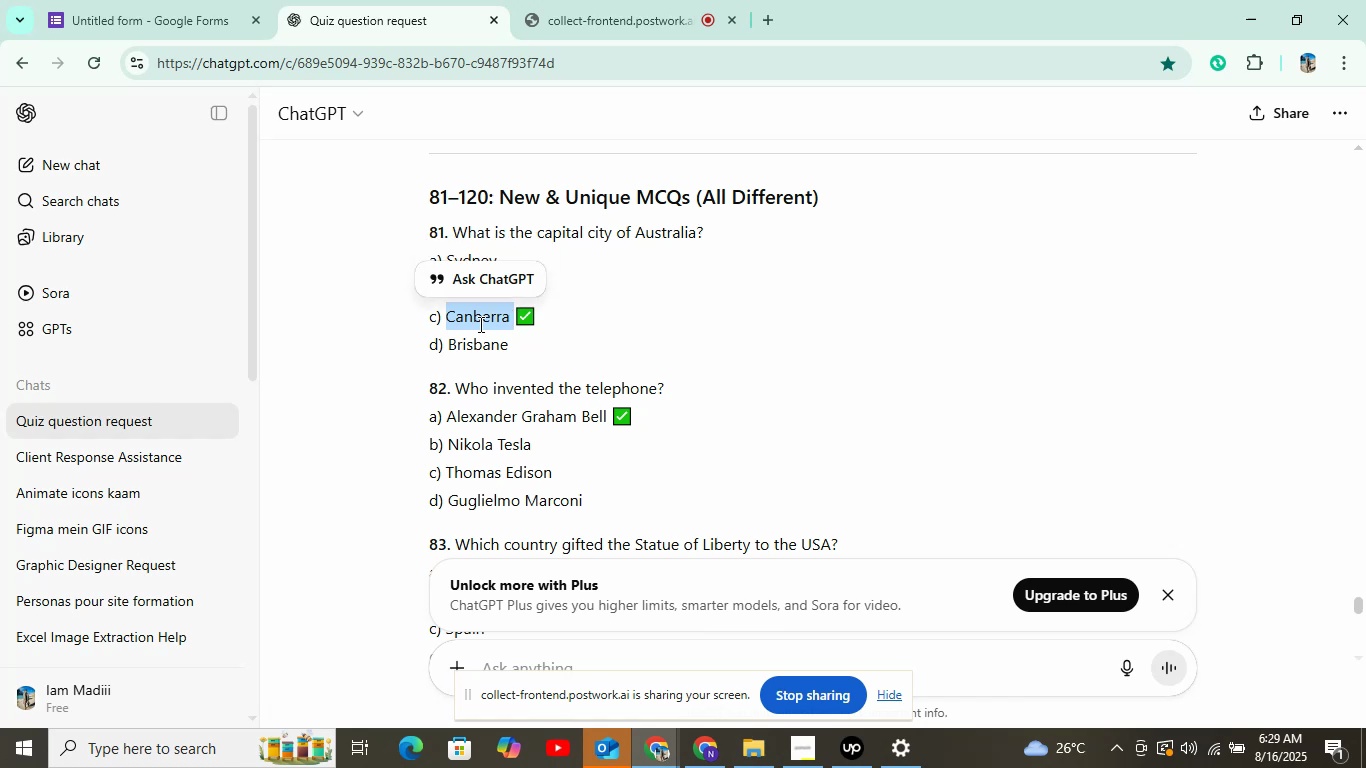 
right_click([479, 324])
 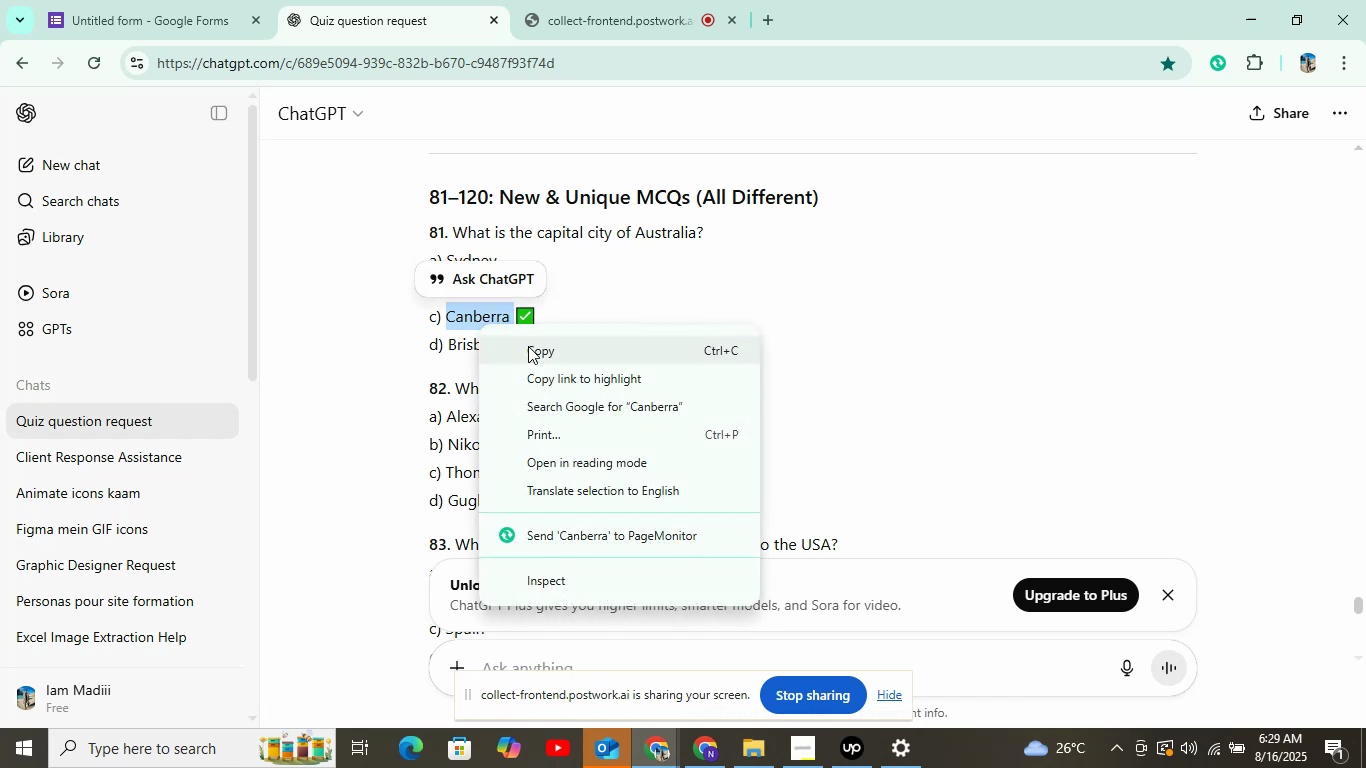 
left_click([528, 347])
 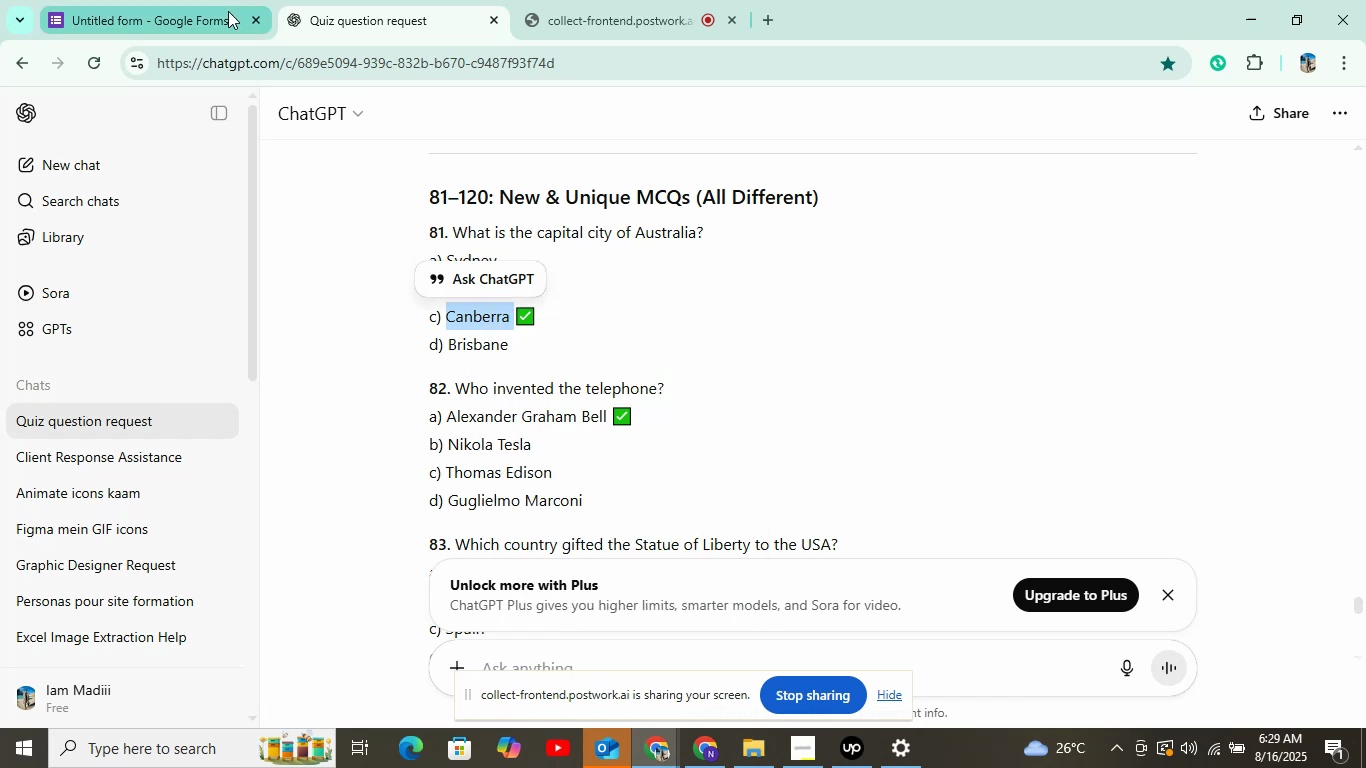 
left_click([228, 11])
 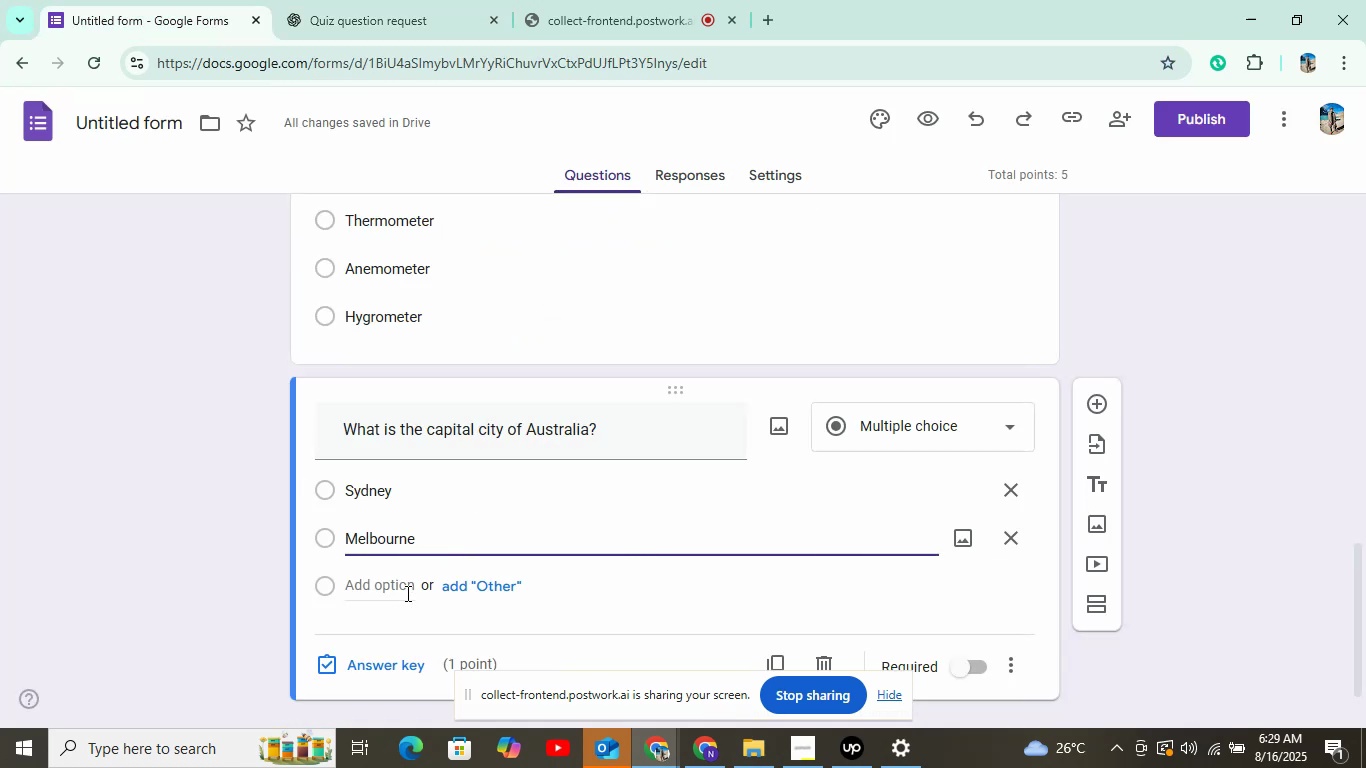 
right_click([404, 592])
 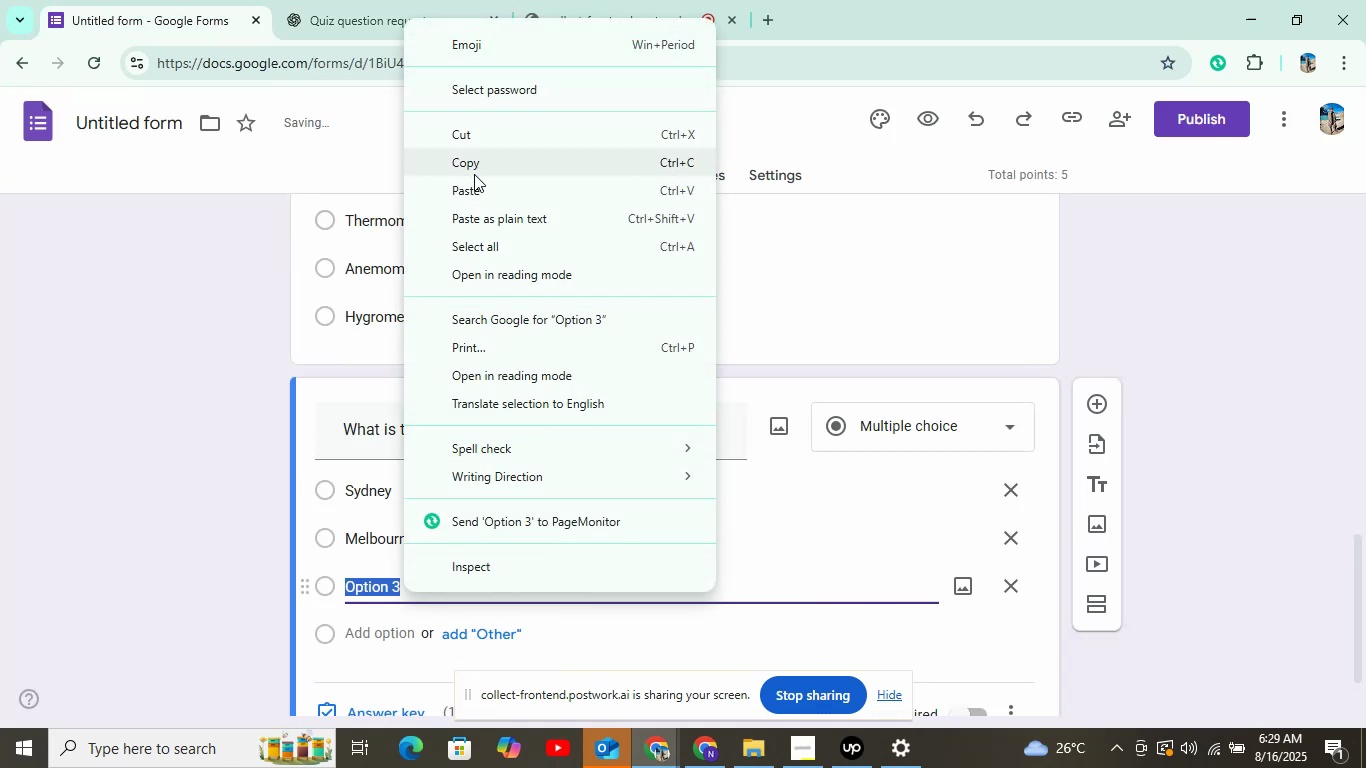 
left_click([473, 196])
 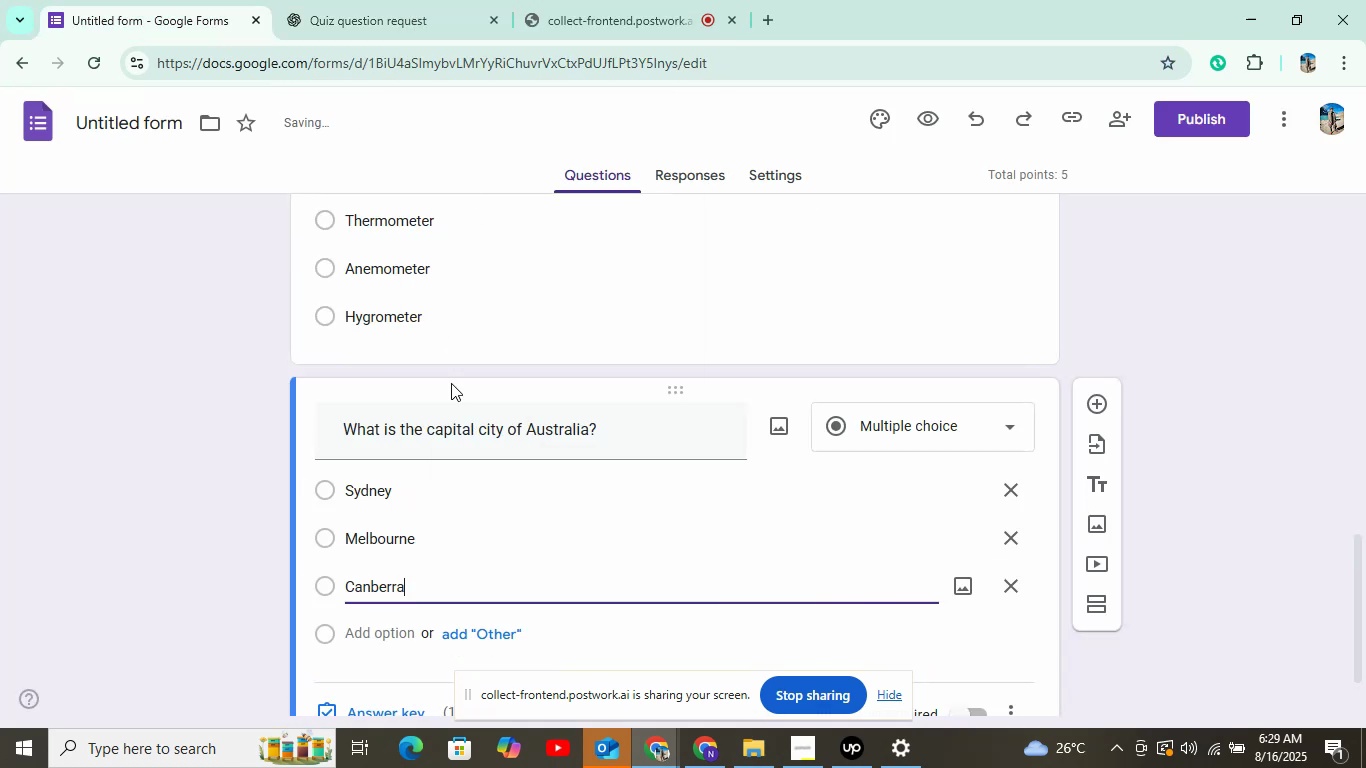 
scroll: coordinate [441, 426], scroll_direction: down, amount: 2.0
 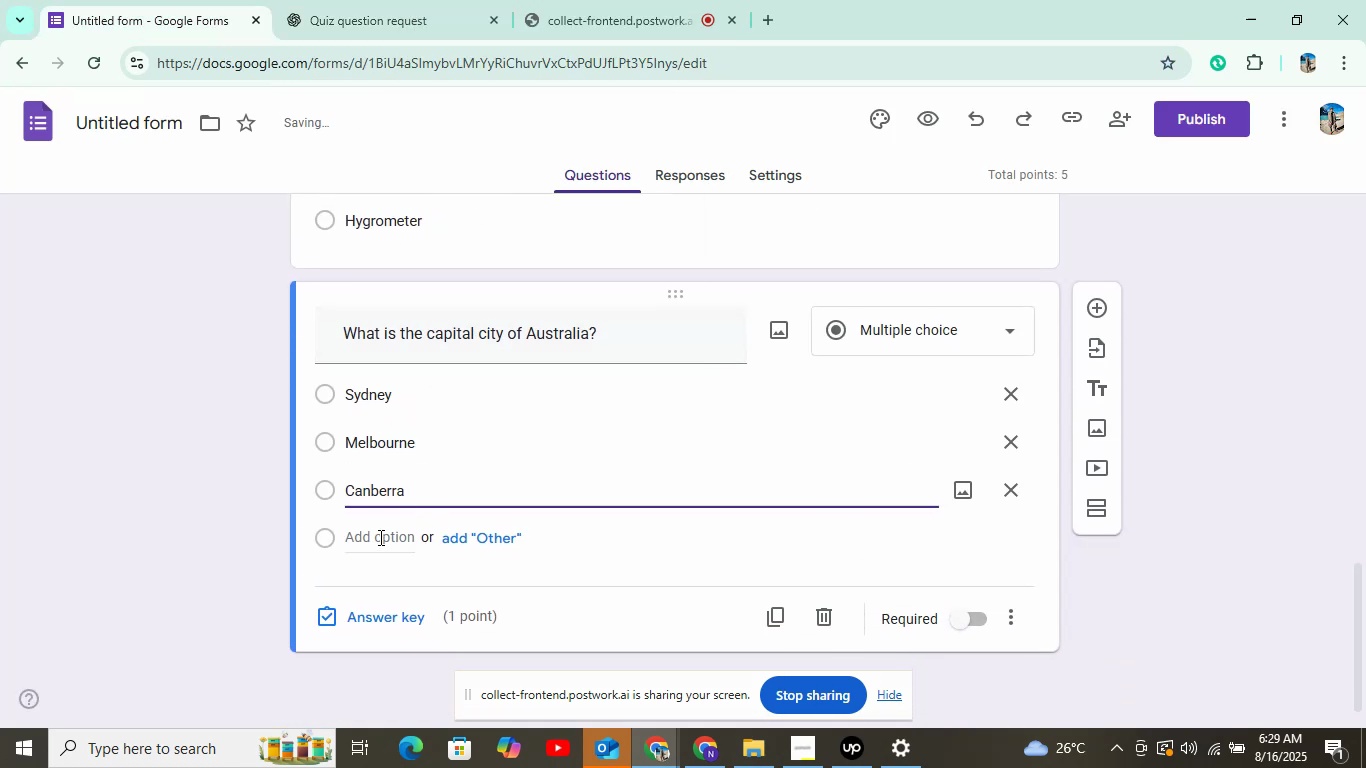 
left_click([378, 537])
 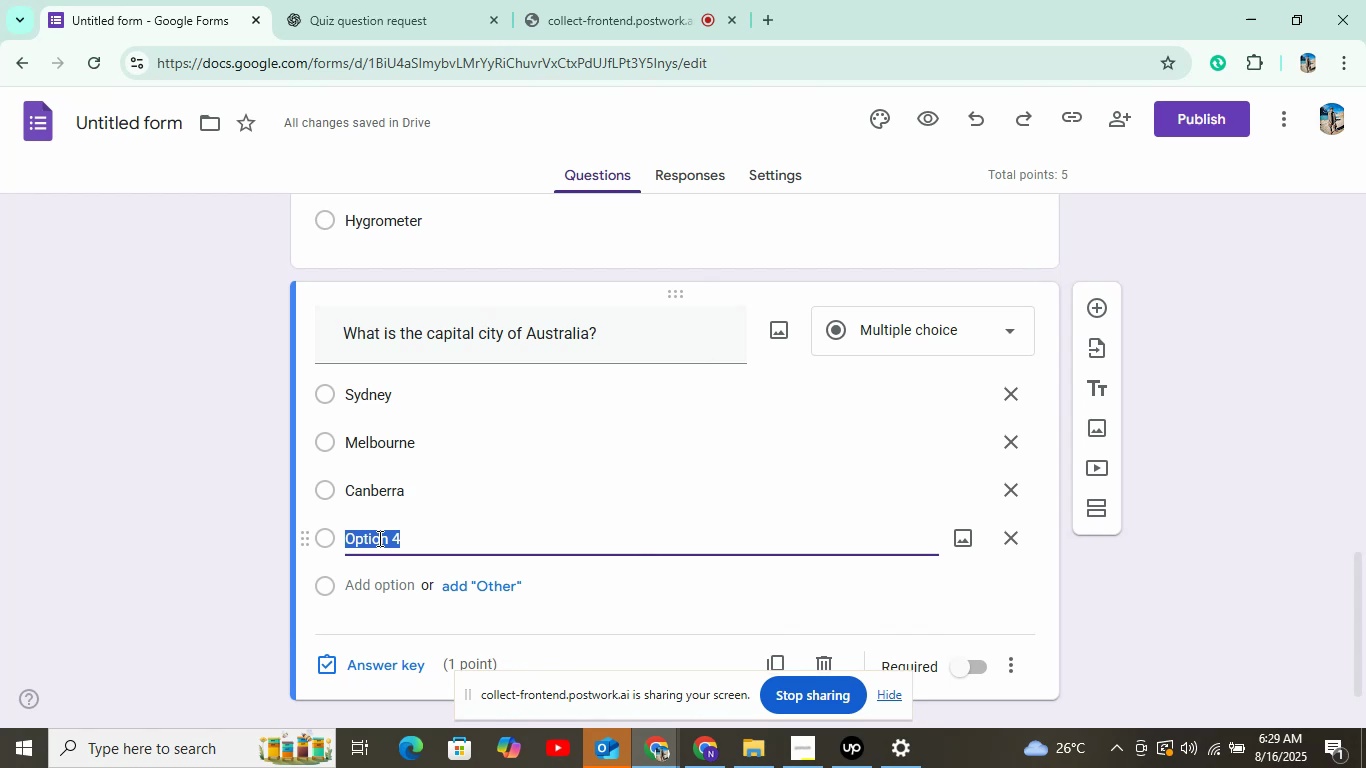 
wait(23.19)
 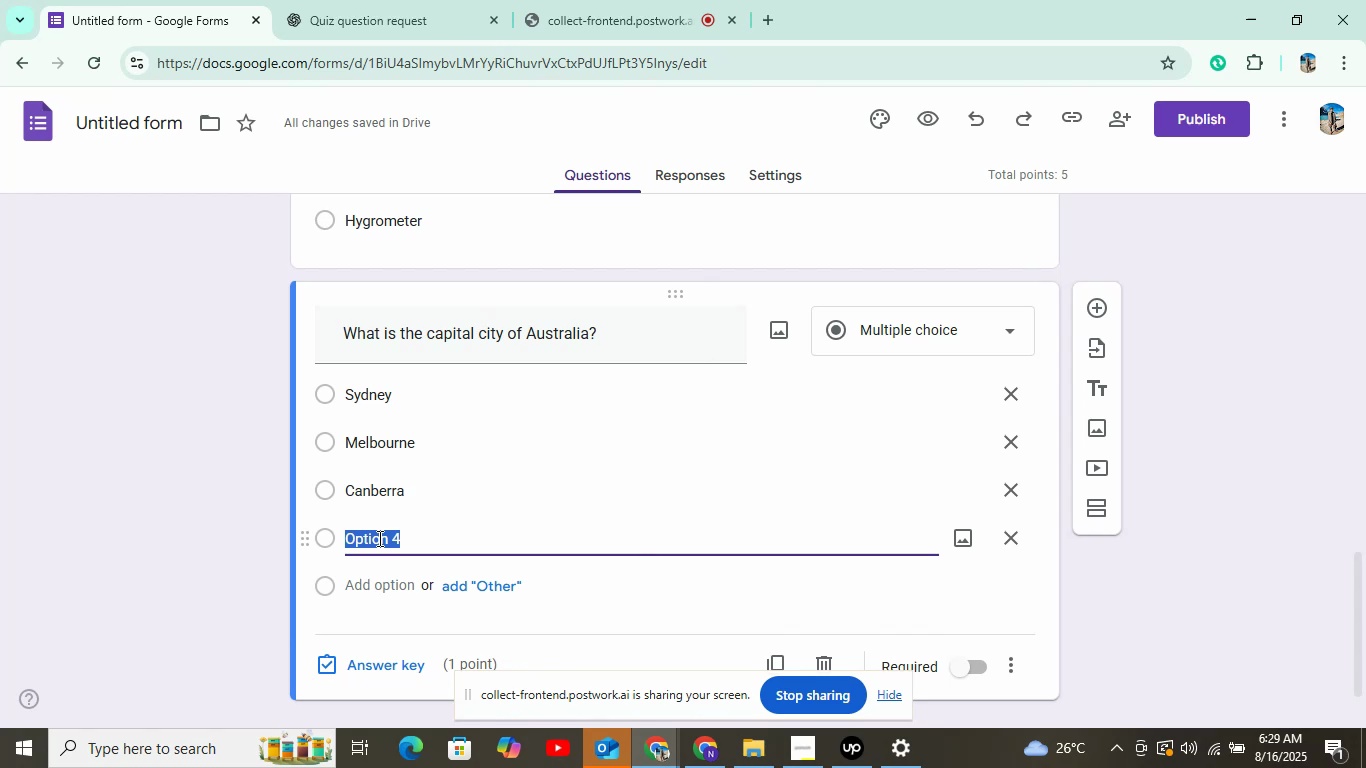 
left_click([409, 24])
 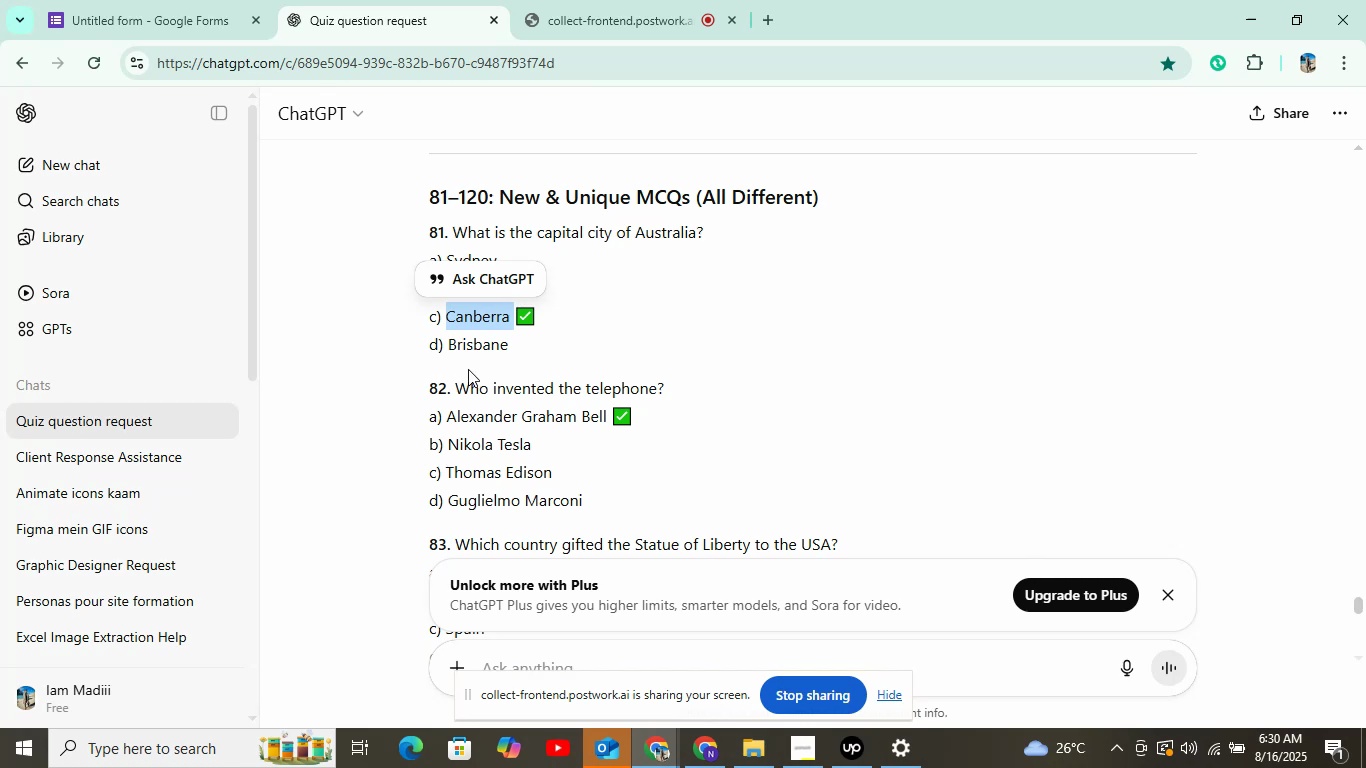 
left_click_drag(start_coordinate=[449, 349], to_coordinate=[554, 346])
 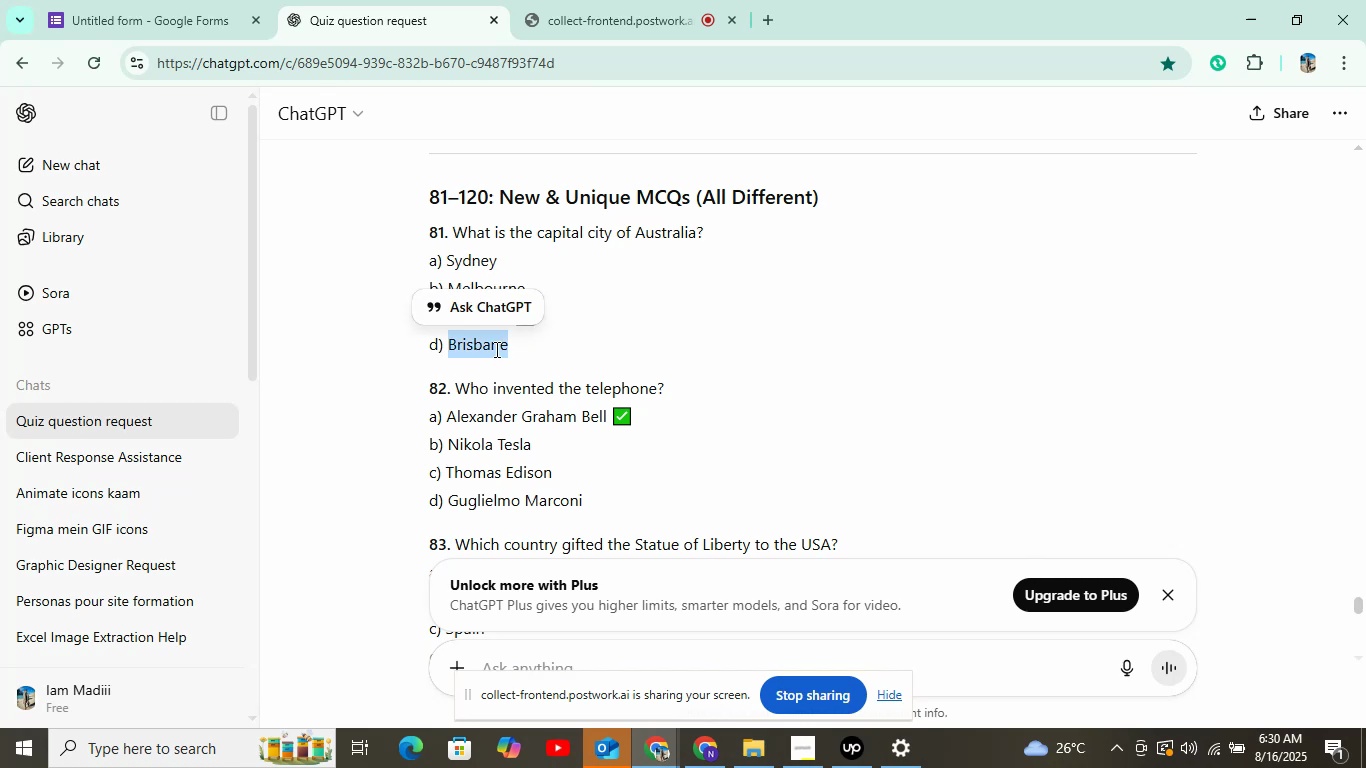 
right_click([495, 349])
 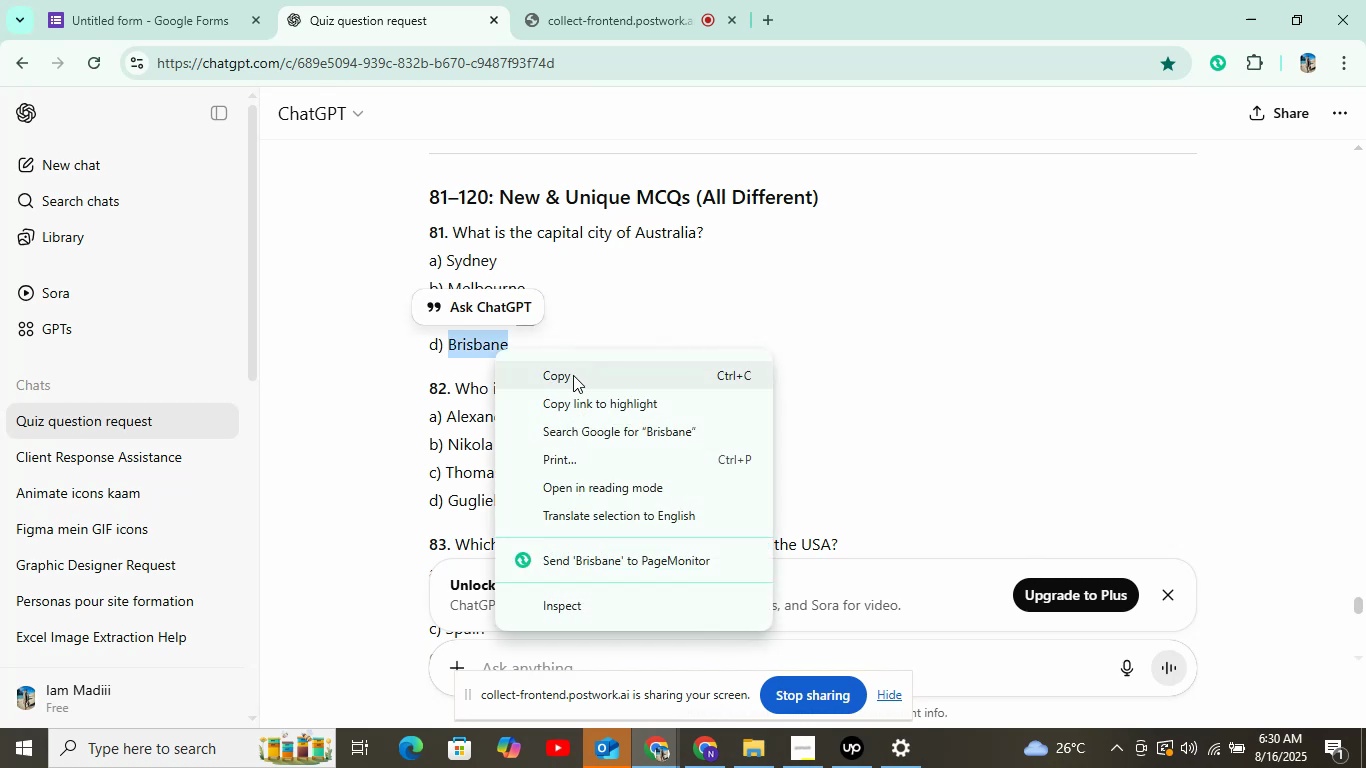 
left_click([572, 380])
 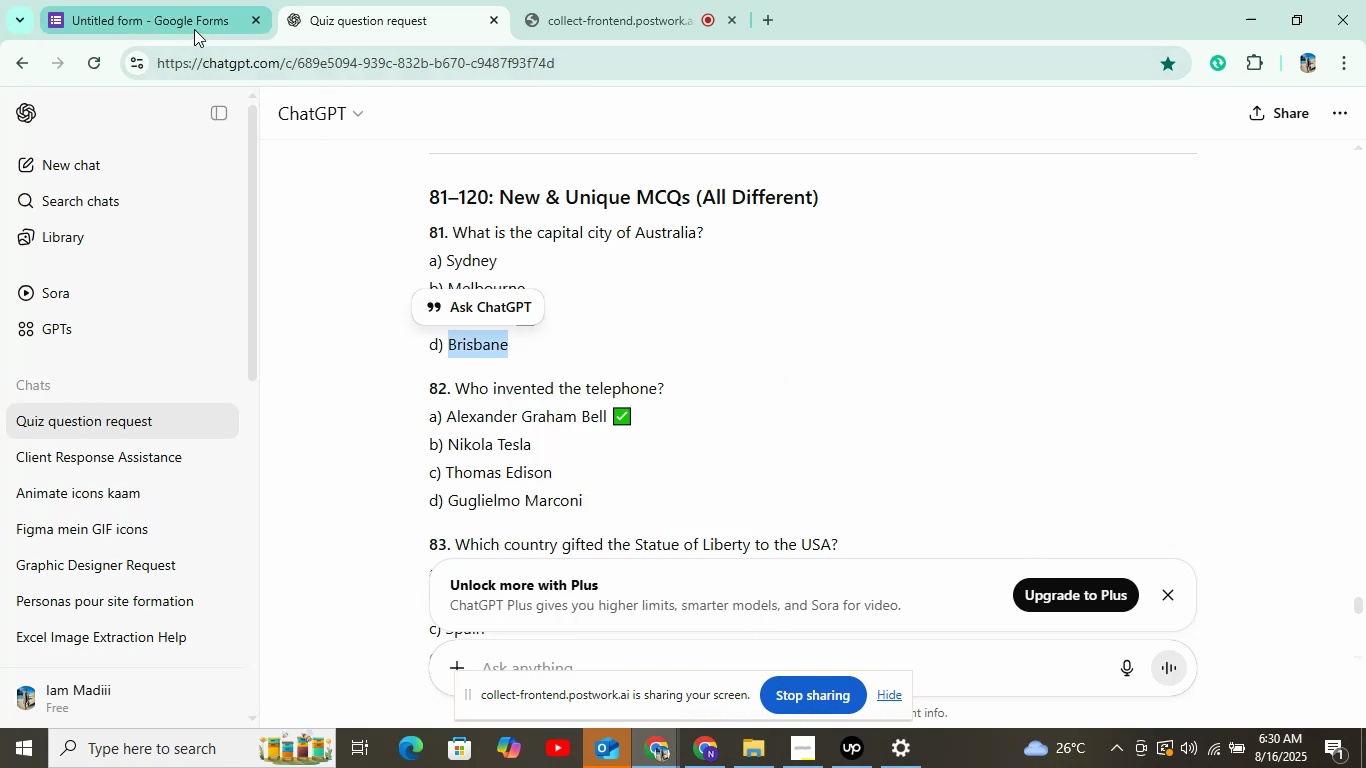 
left_click([194, 28])
 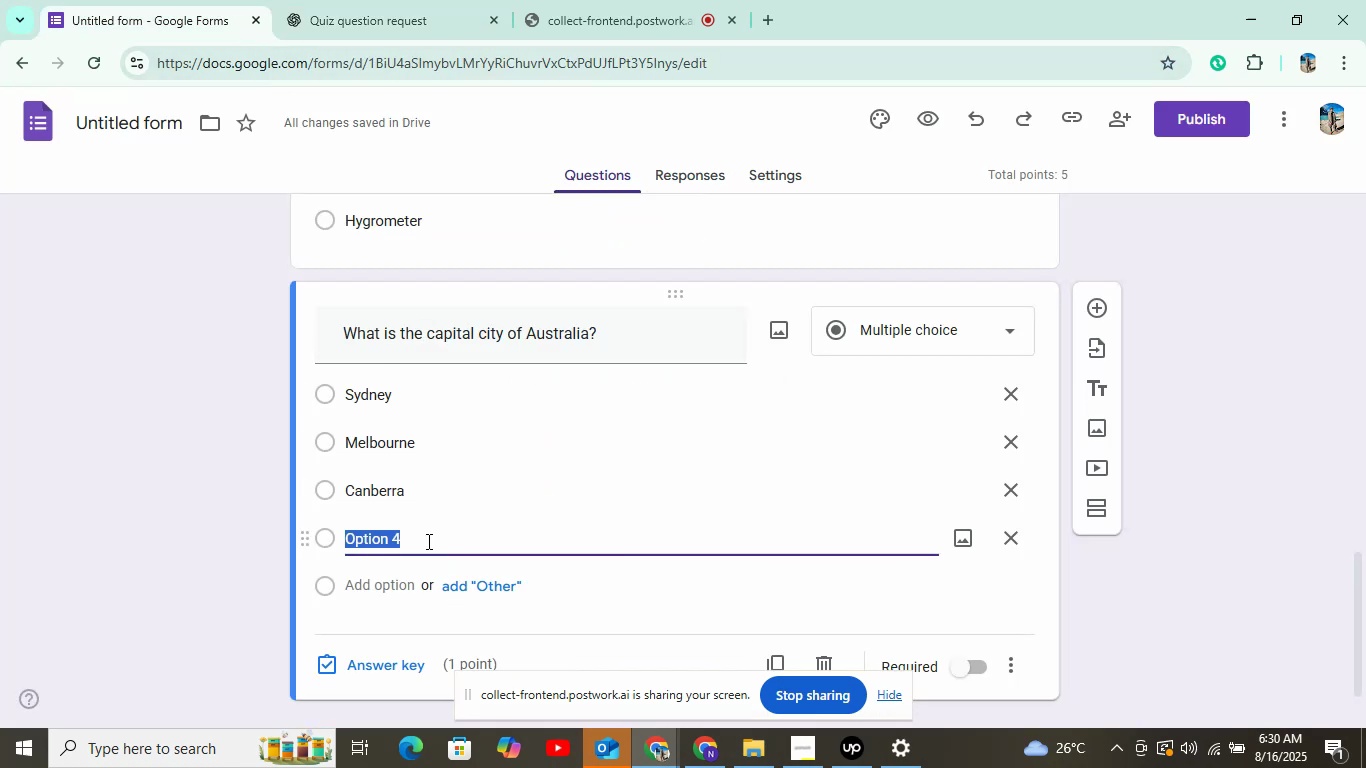 
right_click([427, 541])
 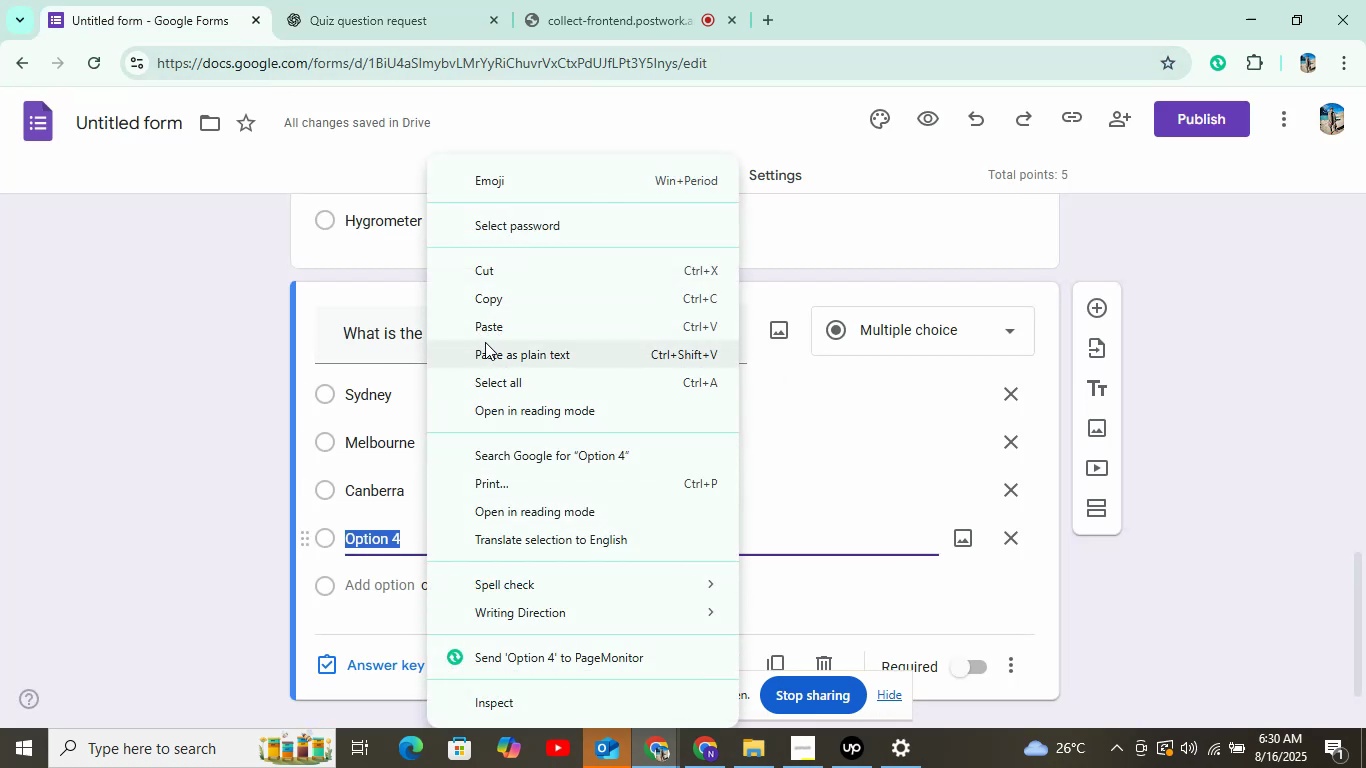 
left_click([486, 328])
 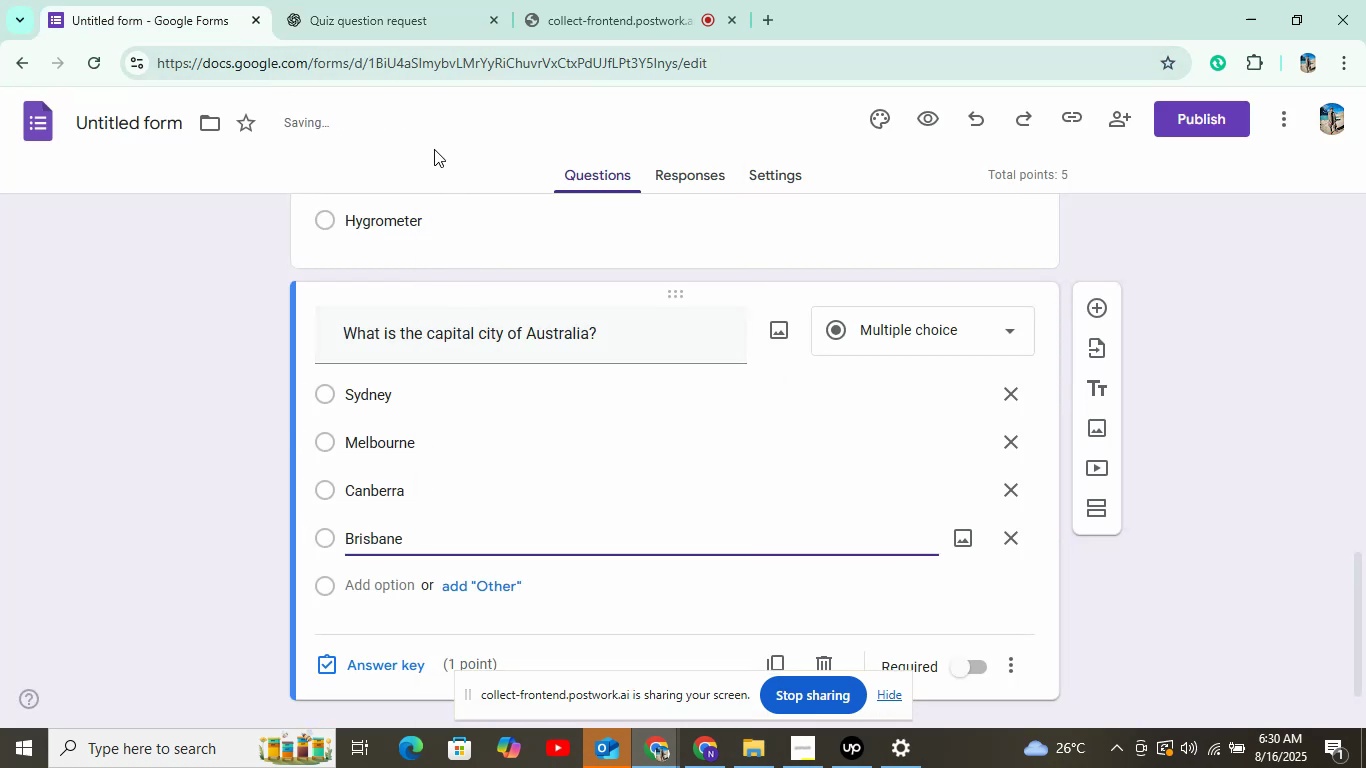 
left_click([380, 9])
 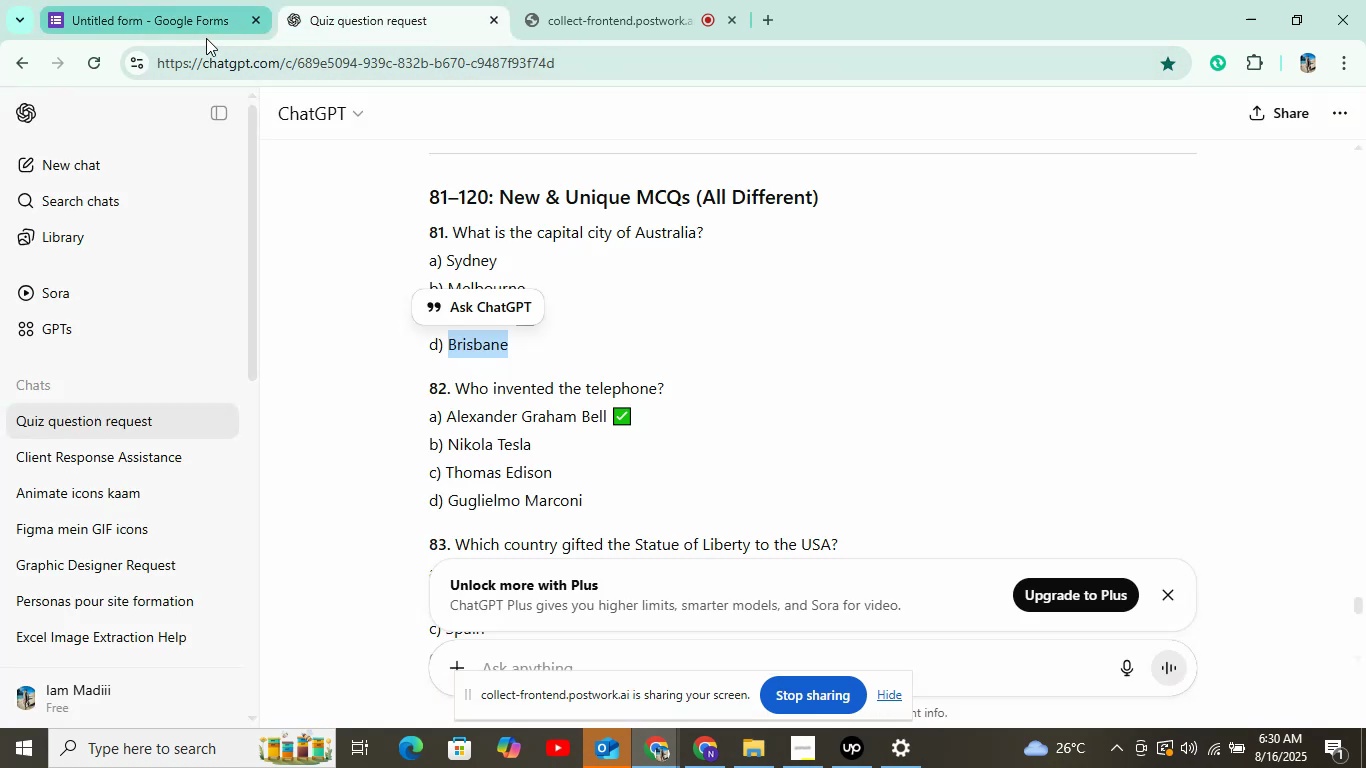 
left_click([206, 38])
 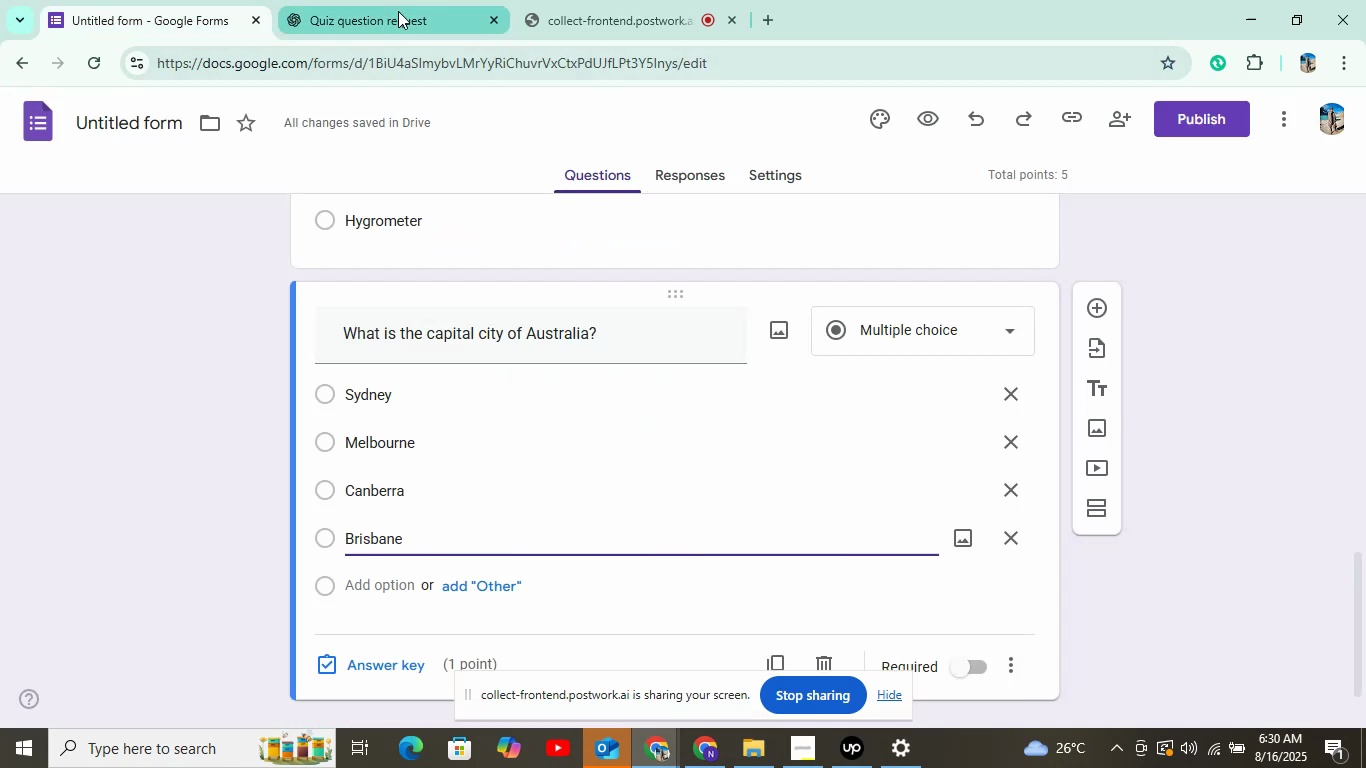 
left_click([398, 11])
 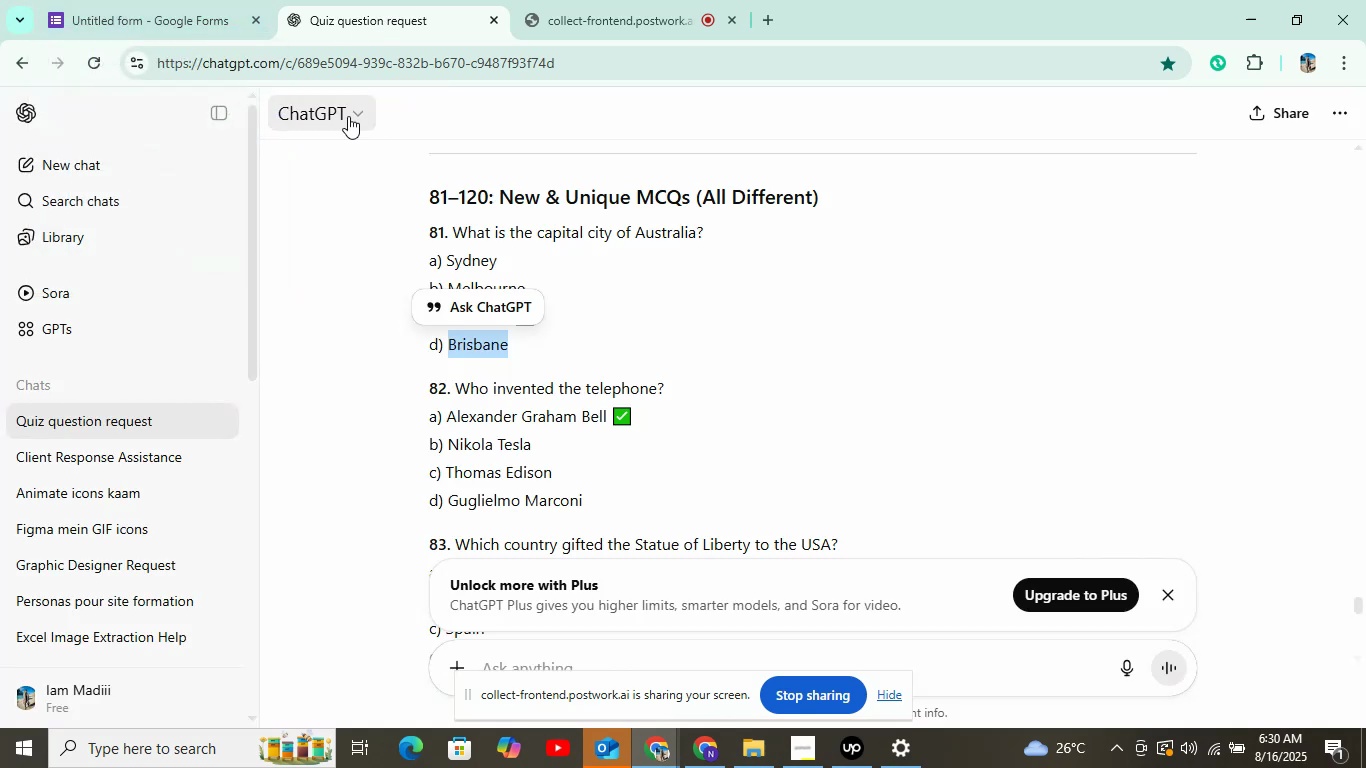 
left_click([661, 335])
 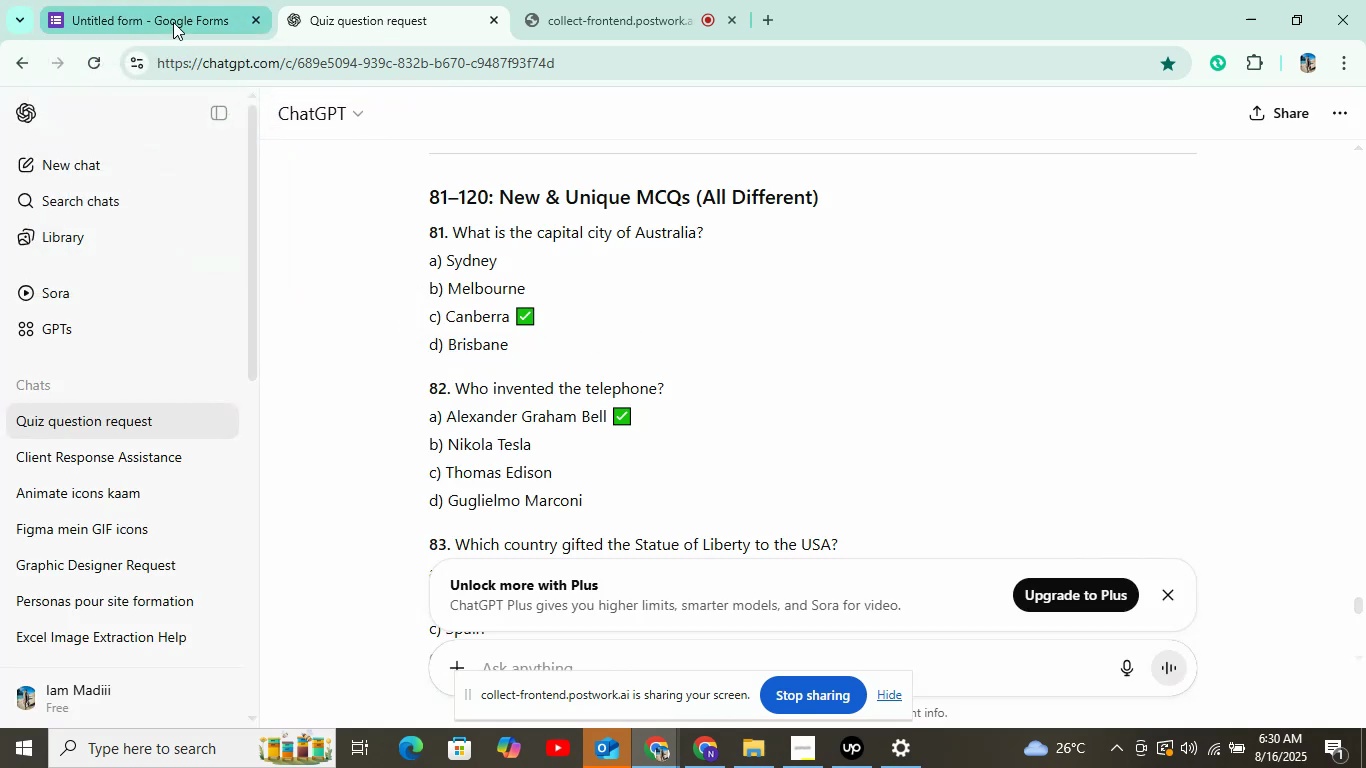 
left_click([173, 21])
 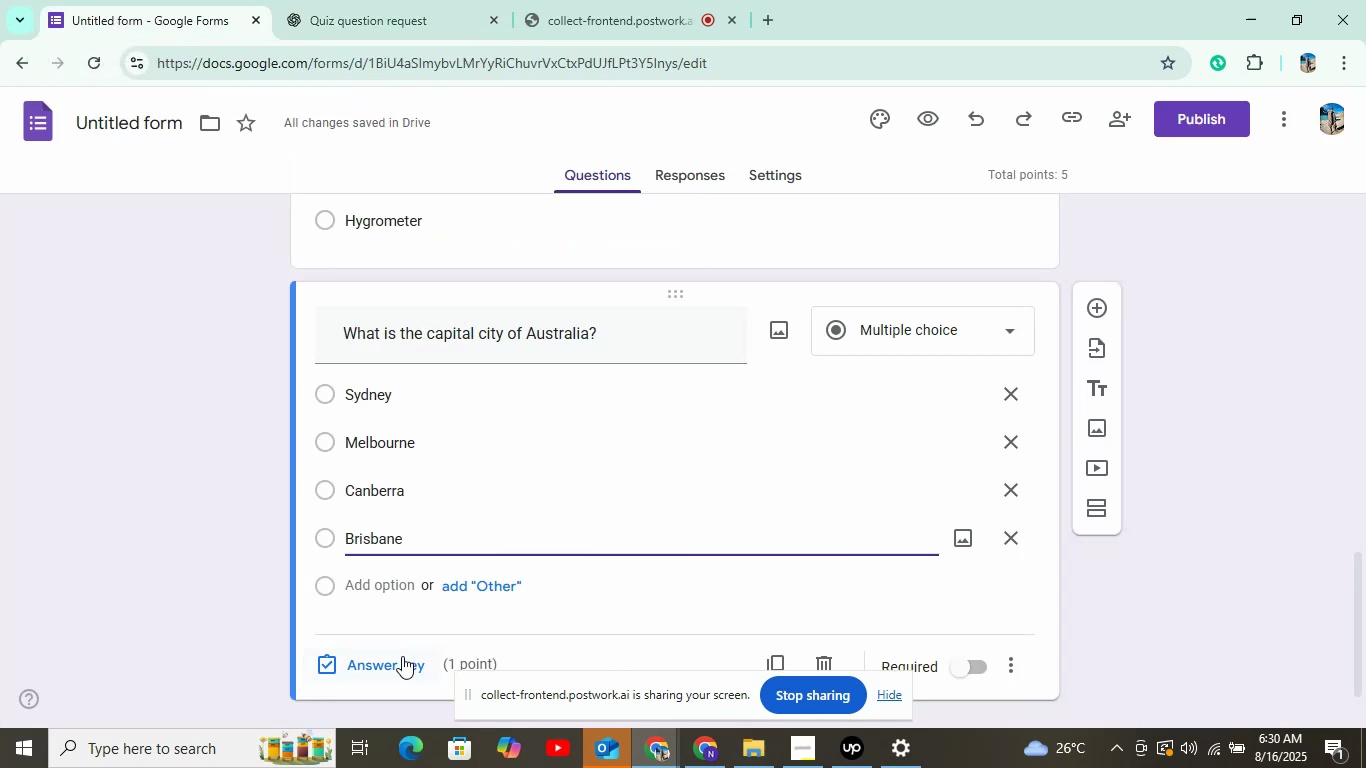 
left_click([399, 668])
 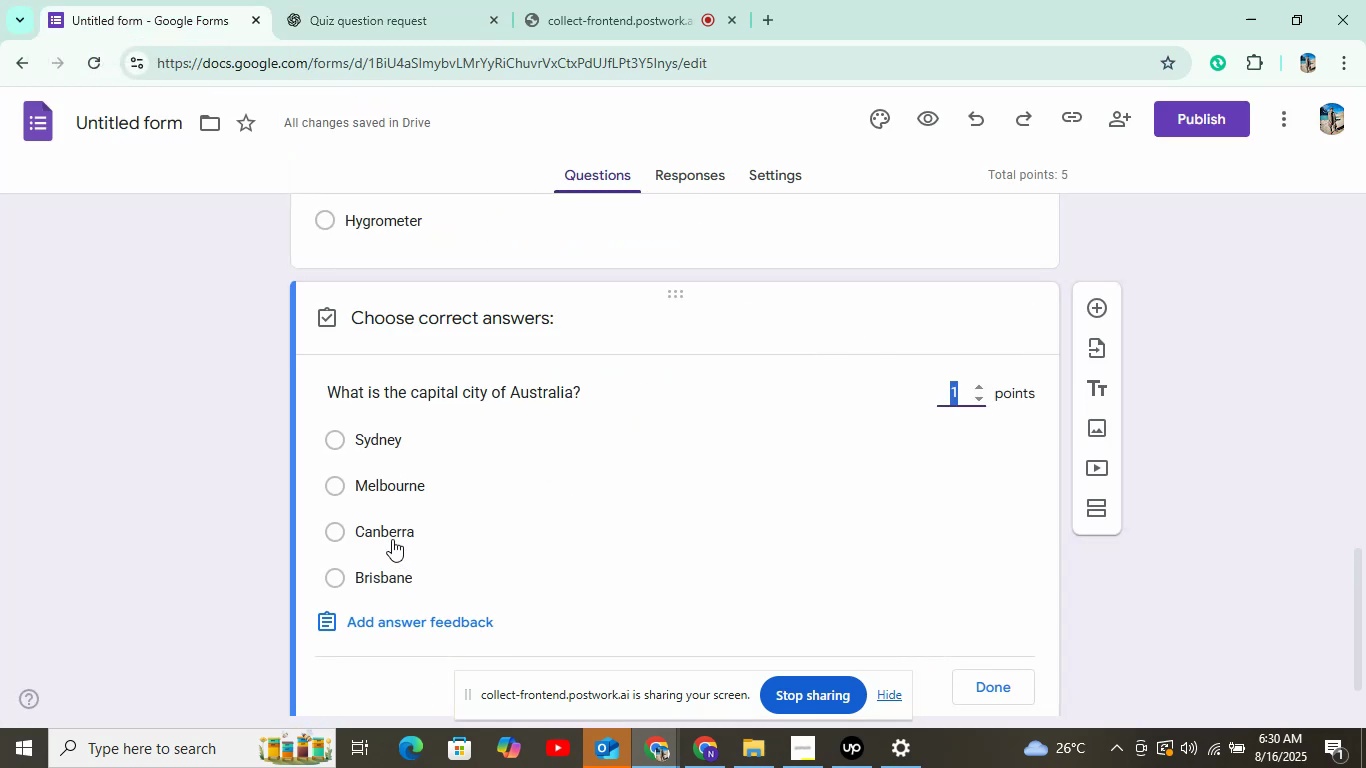 
left_click([390, 537])
 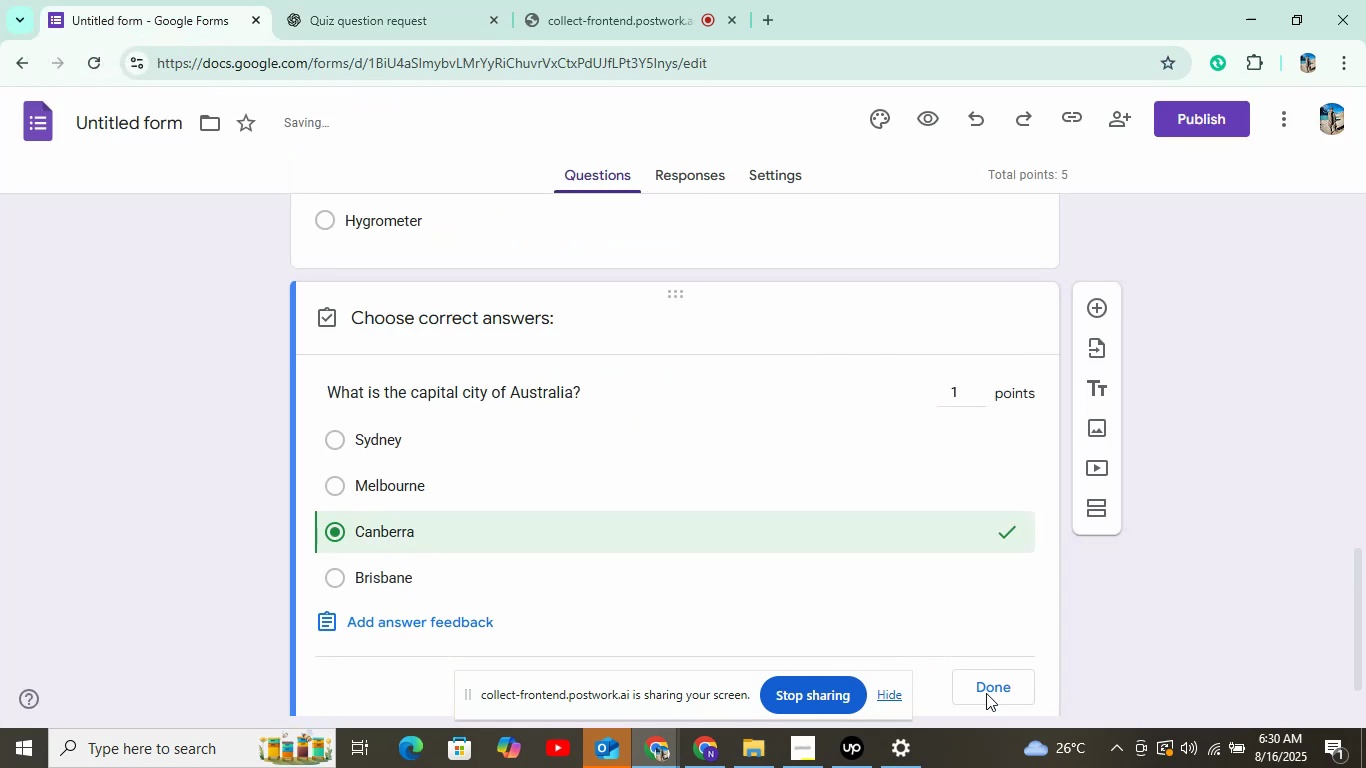 
left_click([986, 693])
 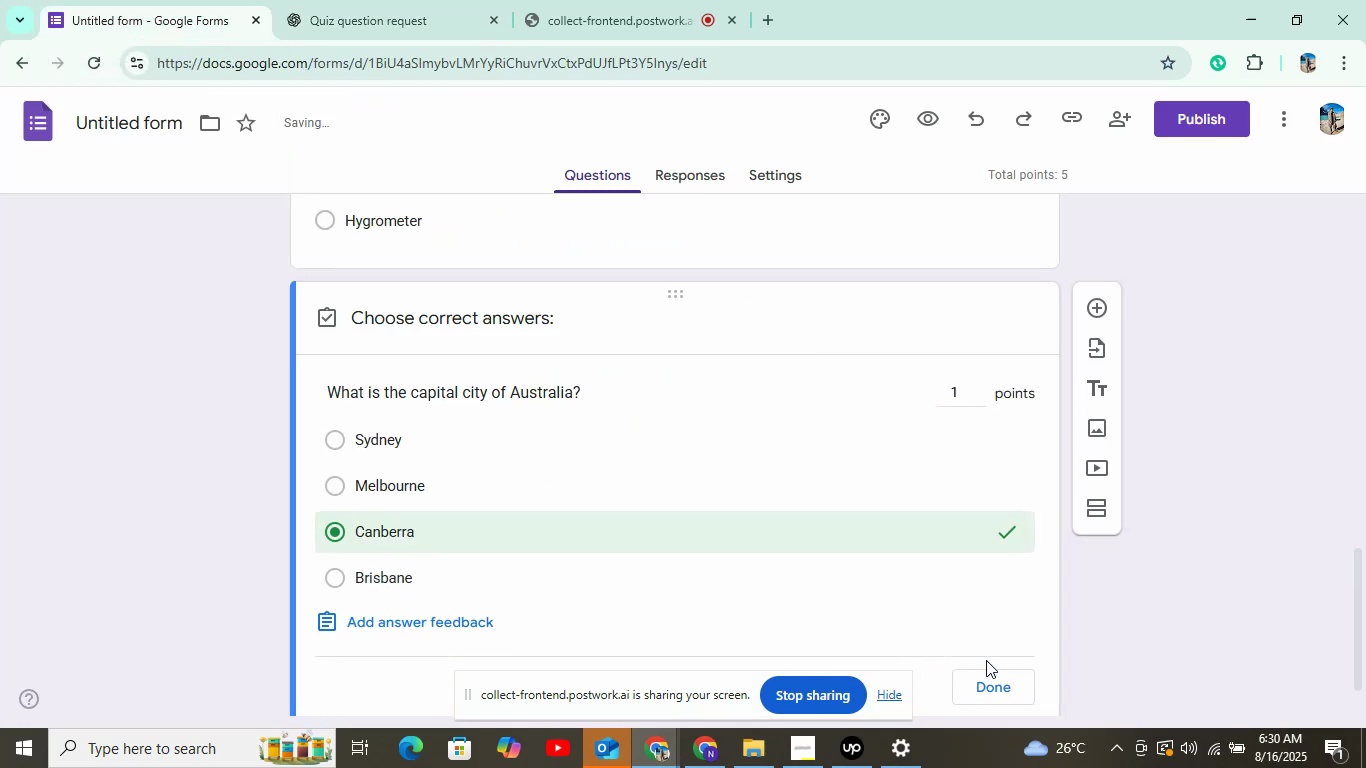 
scroll: coordinate [986, 660], scroll_direction: down, amount: 3.0
 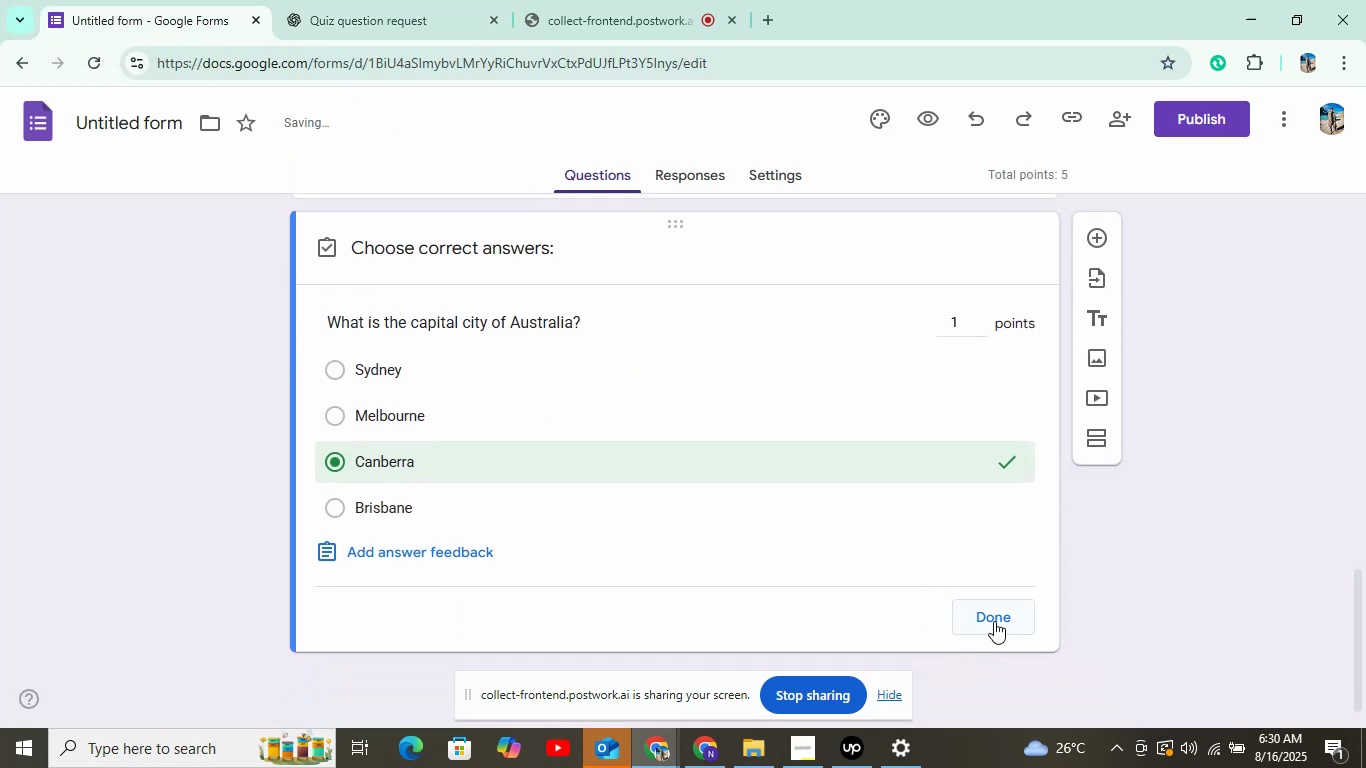 
left_click([994, 621])
 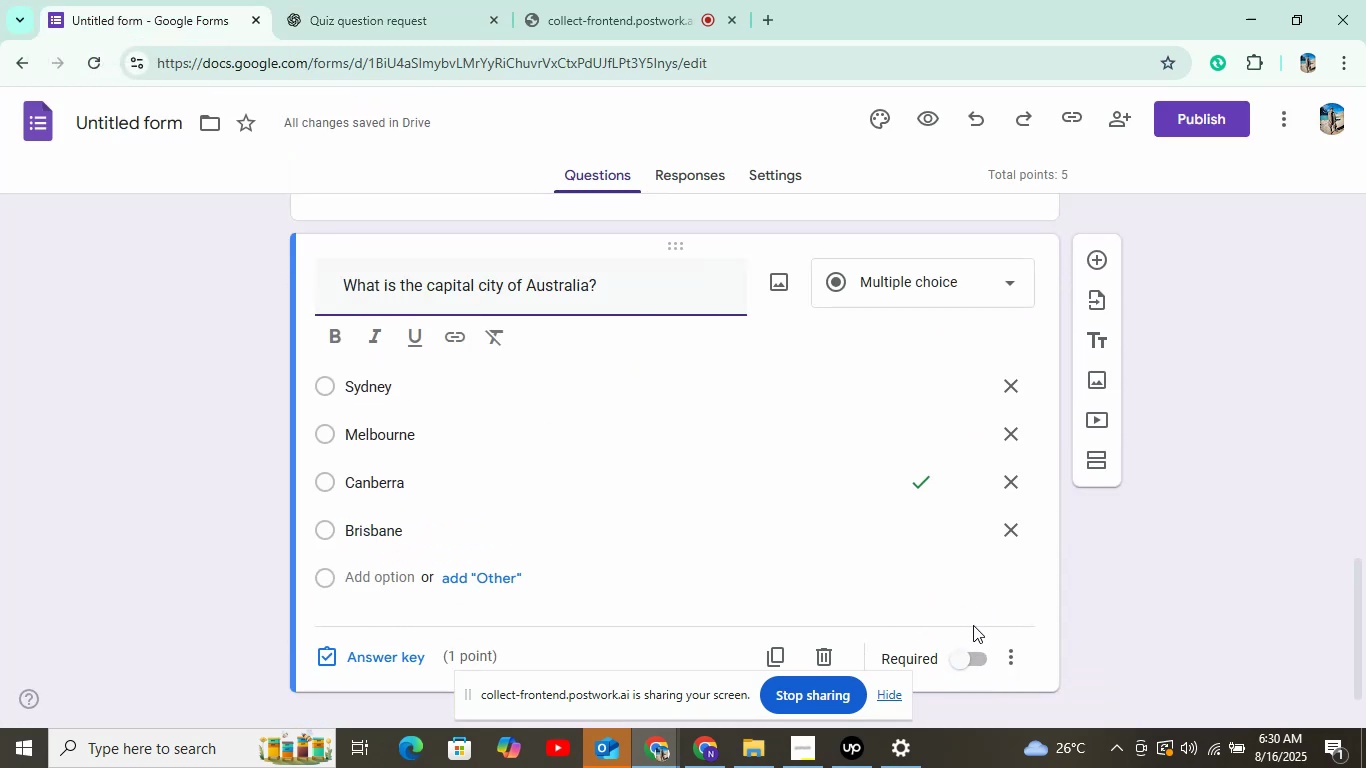 
left_click([973, 625])
 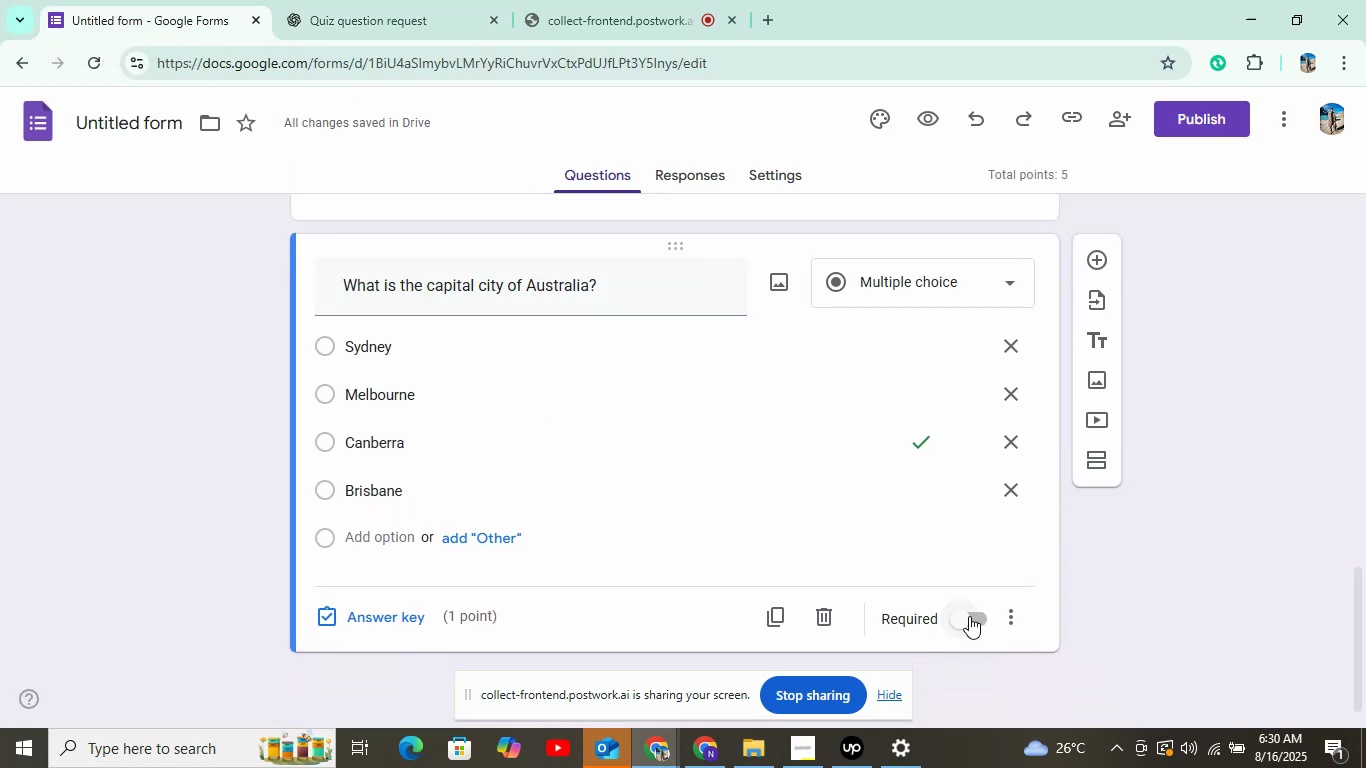 
left_click([969, 616])
 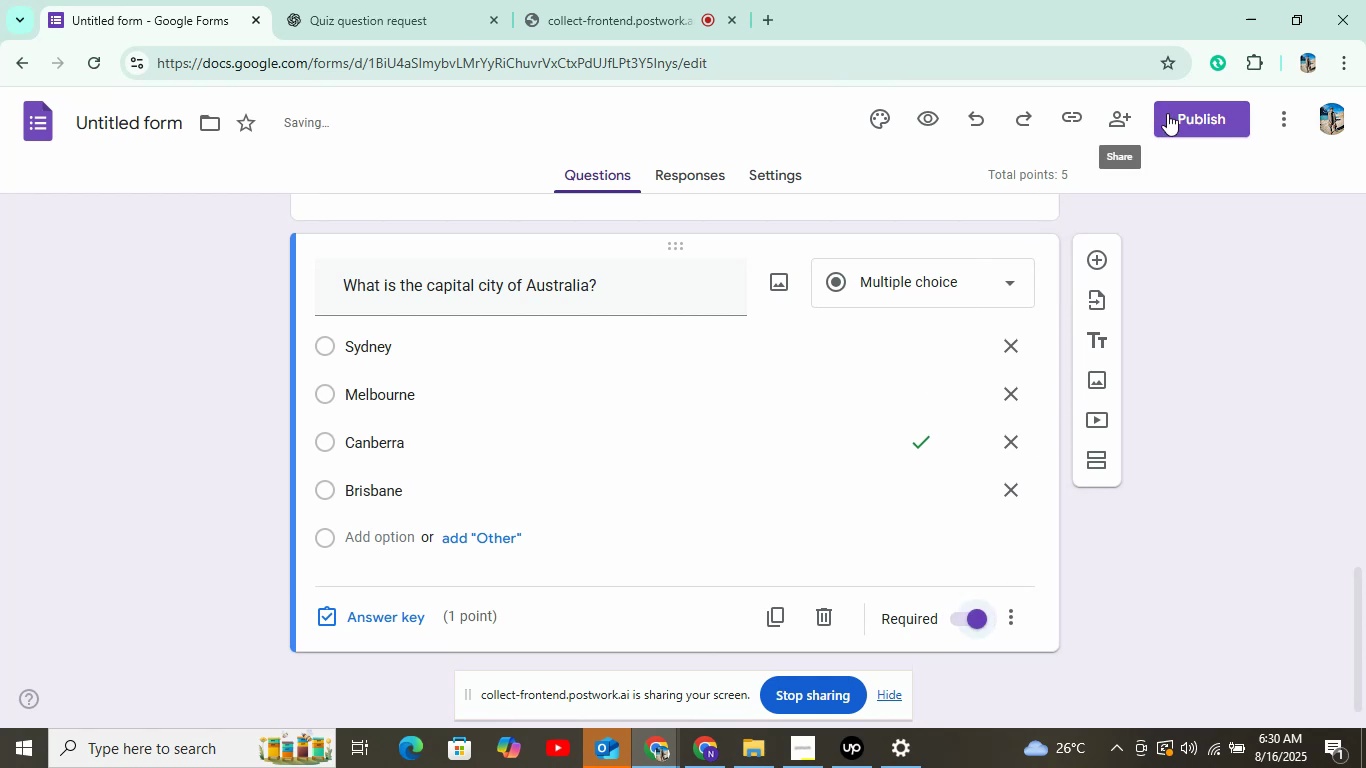 
left_click([1179, 127])
 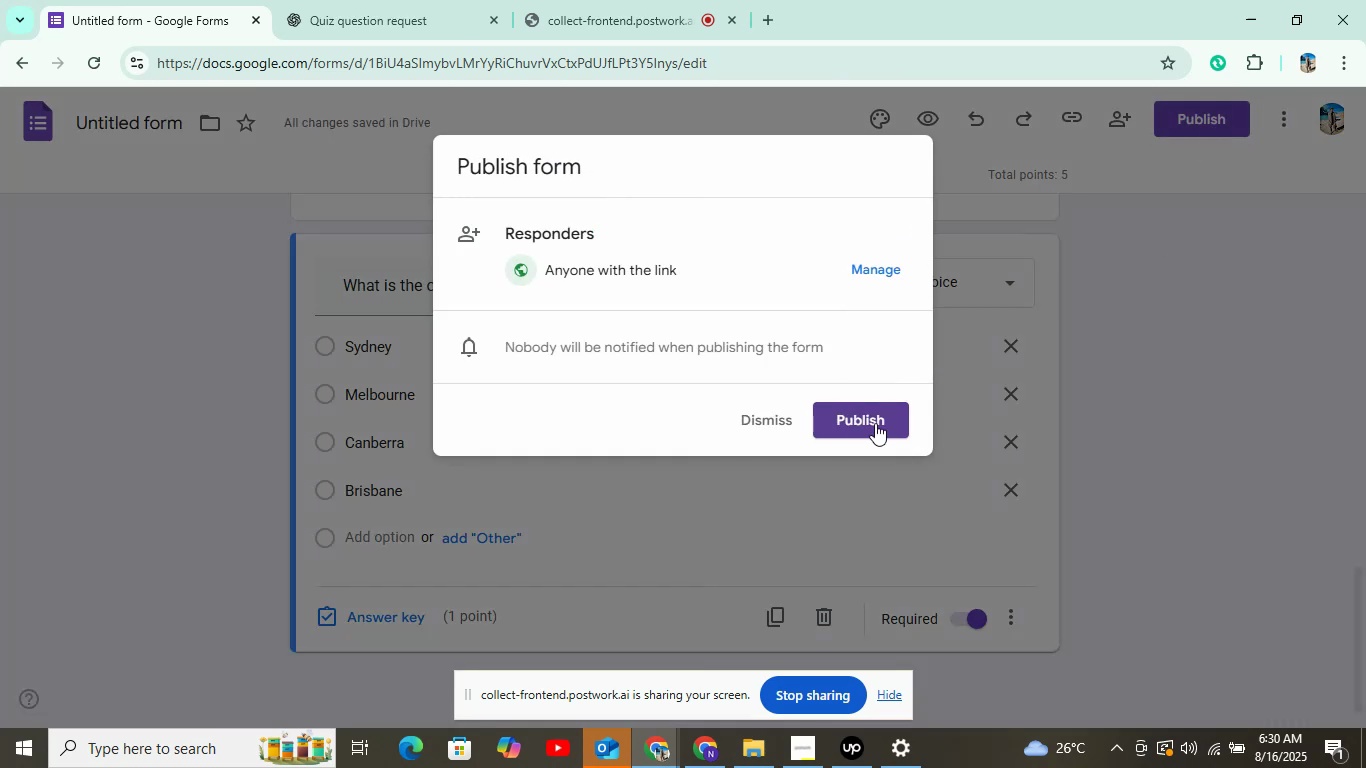 
left_click([884, 431])
 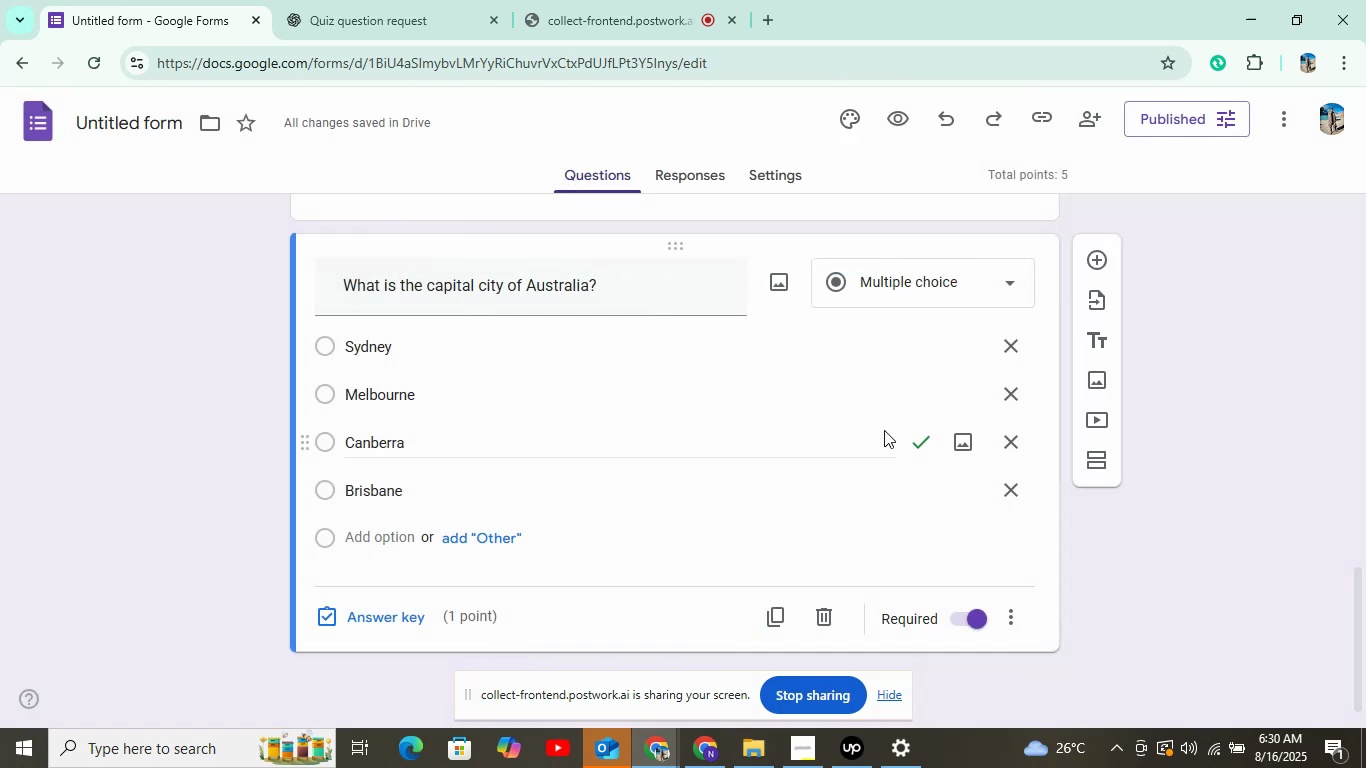 
wait(11.82)
 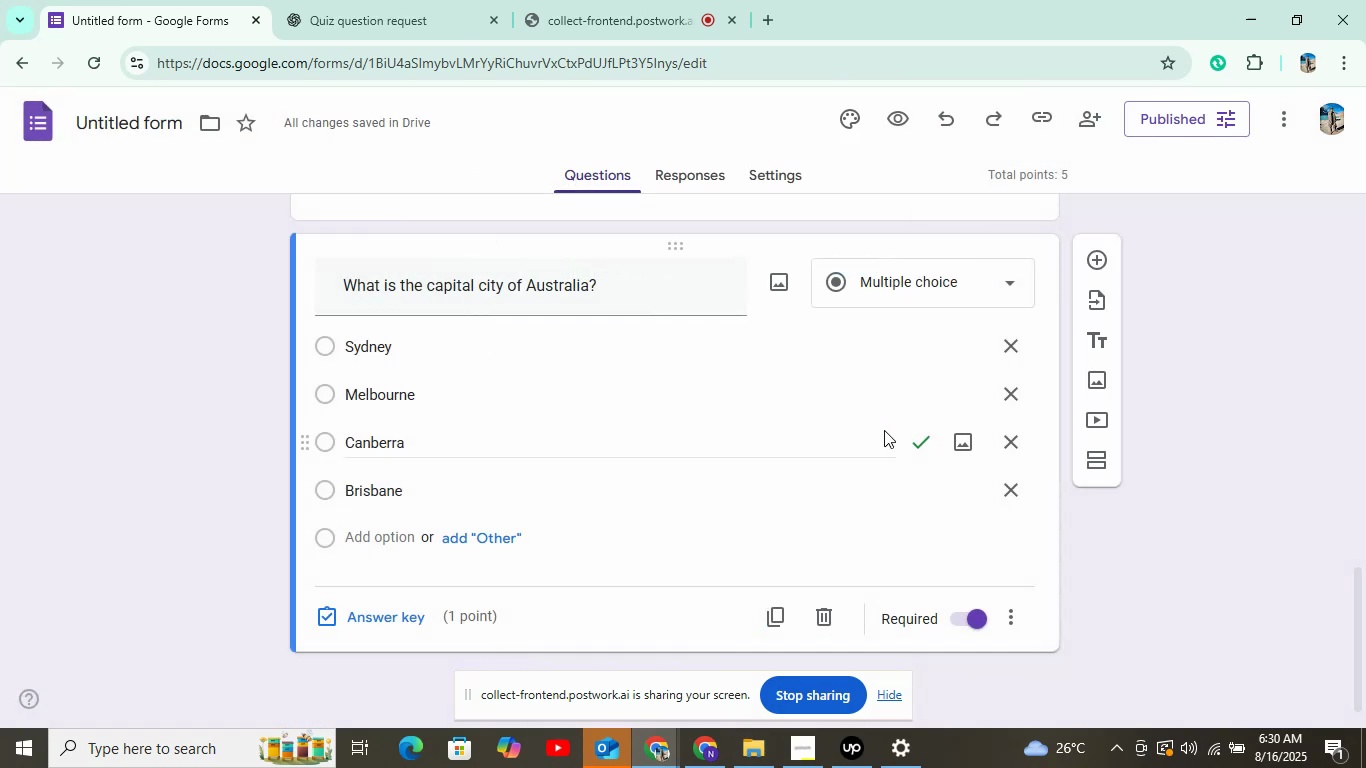 
scroll: coordinate [1004, 627], scroll_direction: down, amount: 2.0
 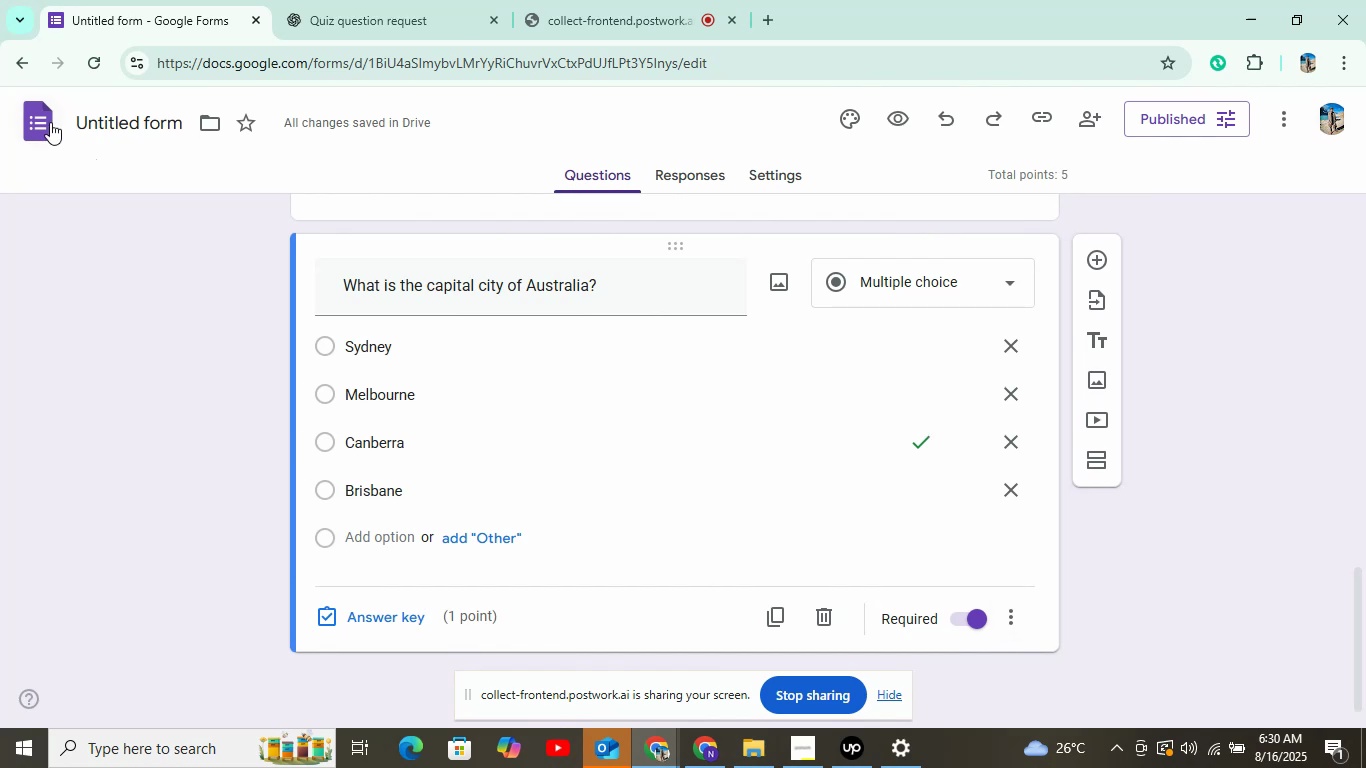 
left_click([45, 139])
 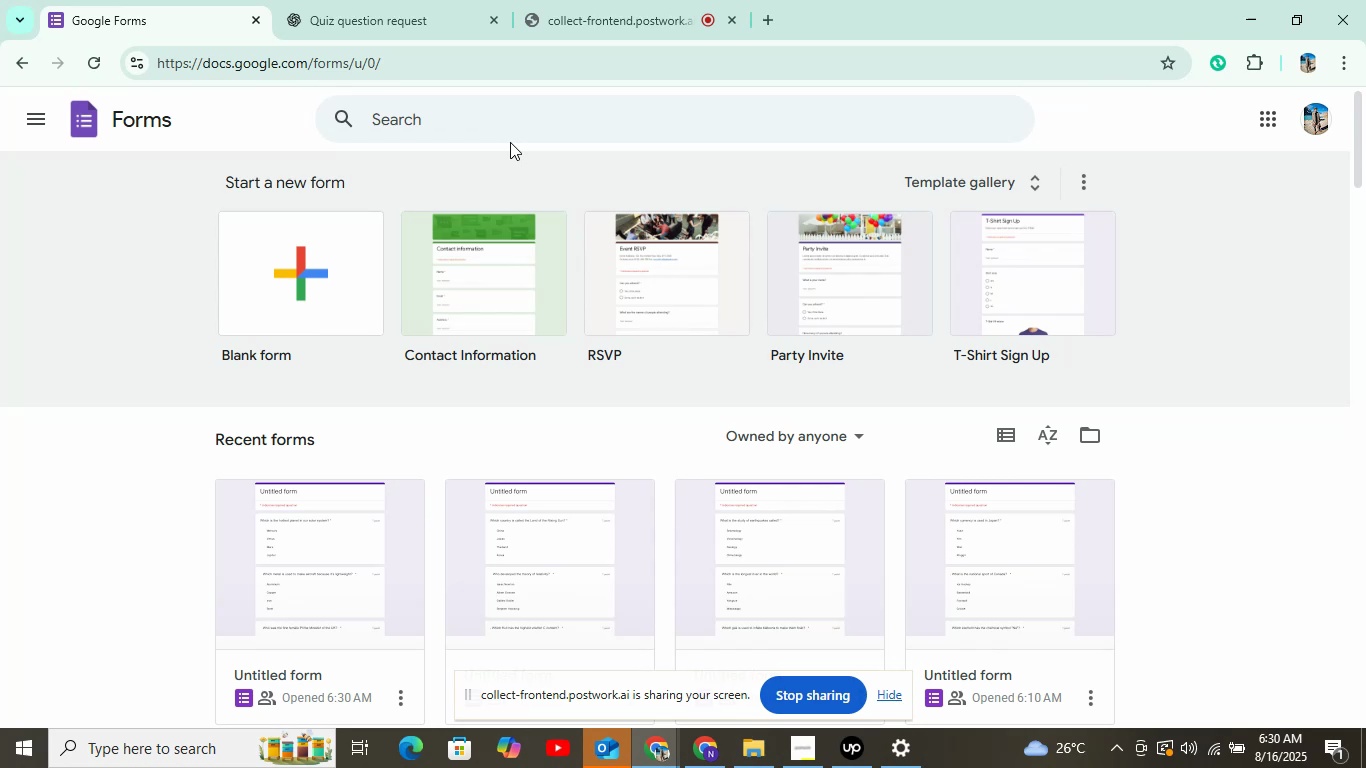 
wait(25.98)
 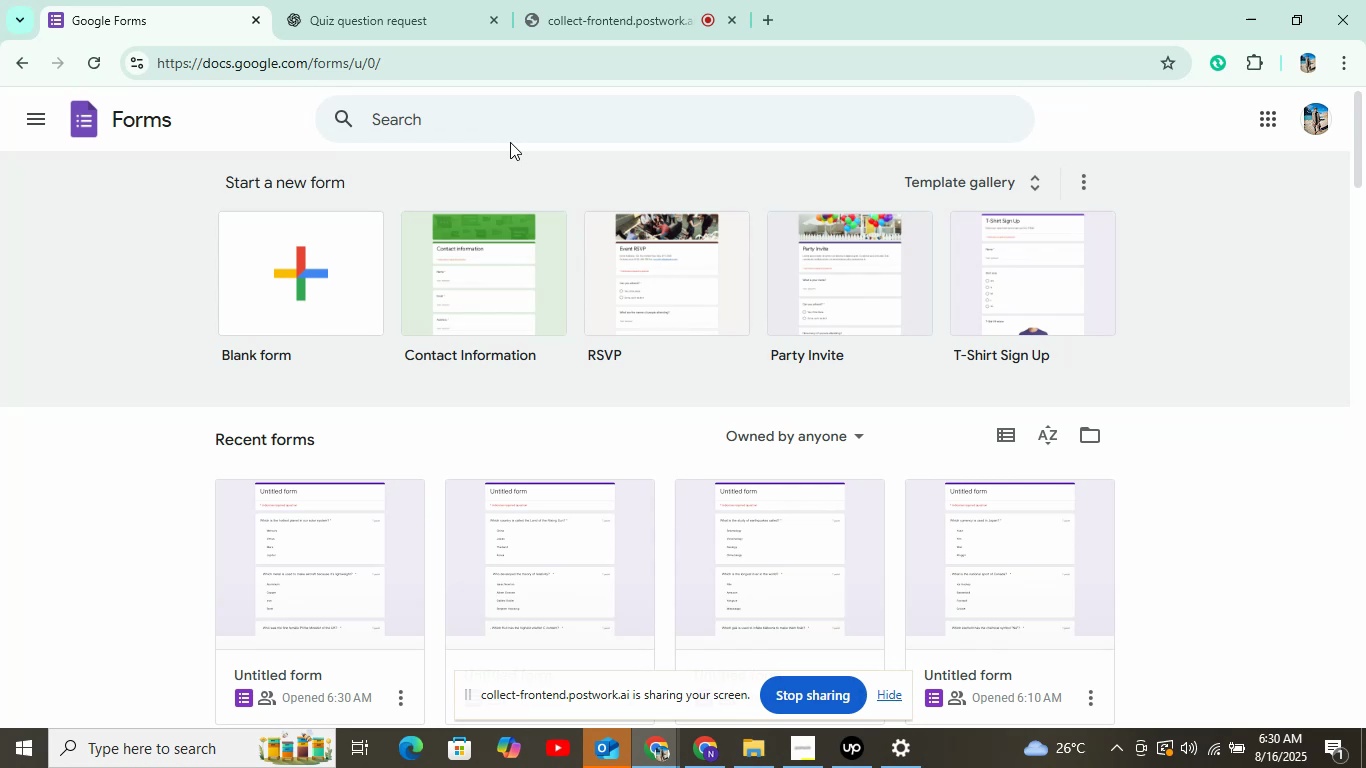 
left_click([320, 281])
 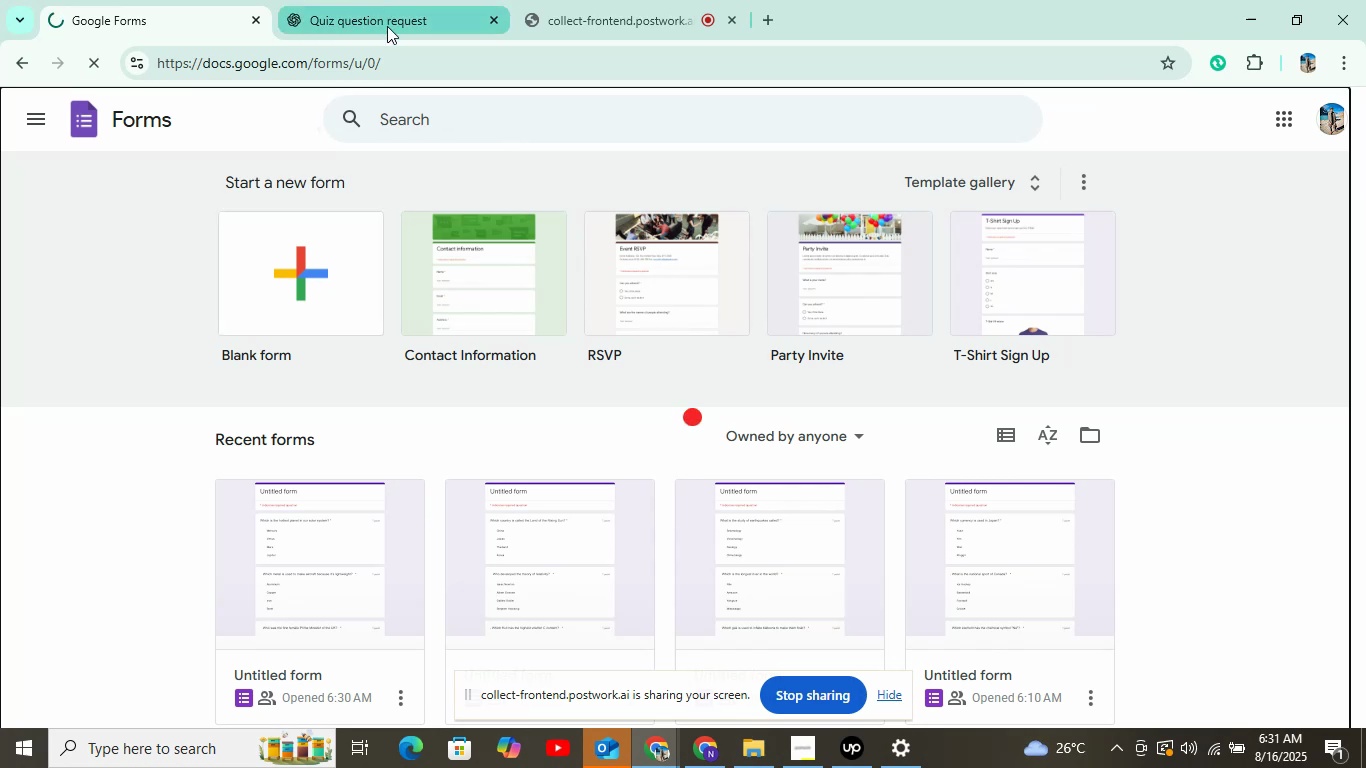 
left_click([387, 26])
 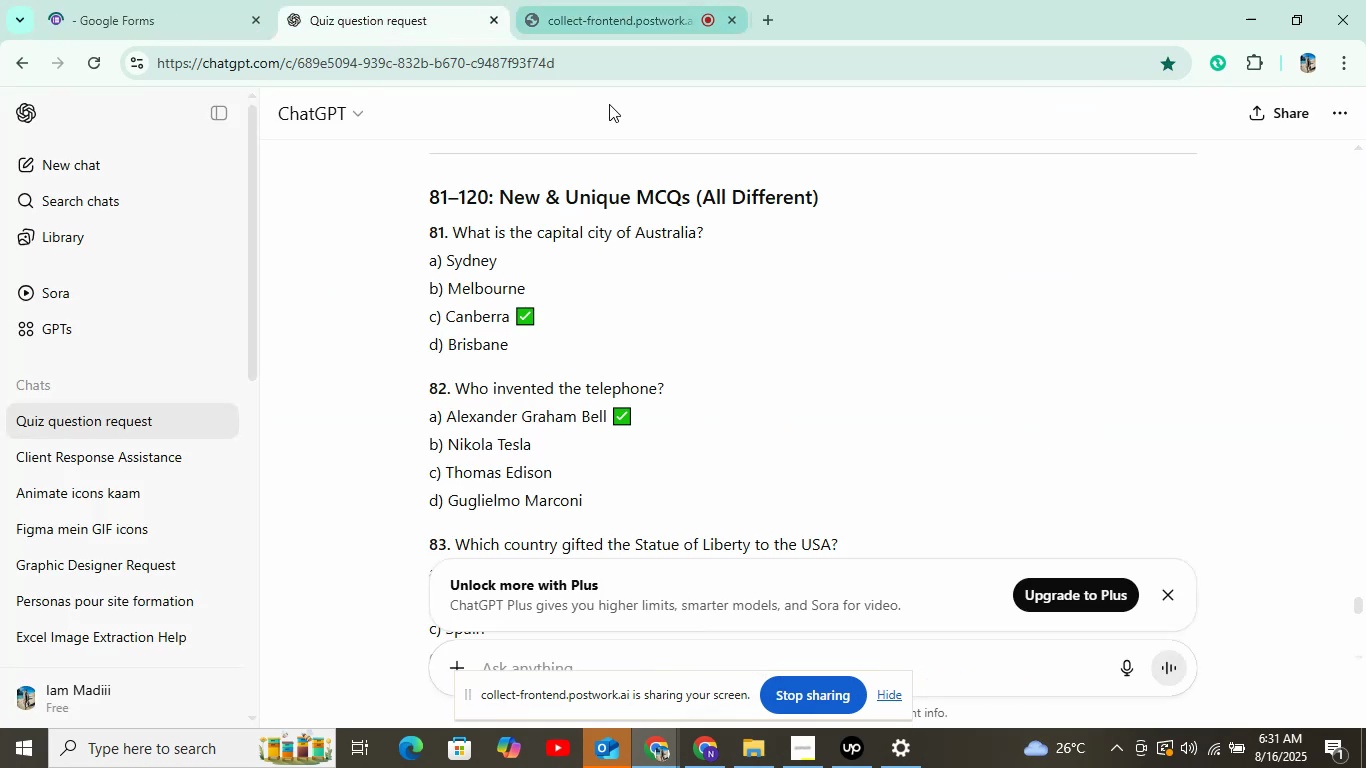 
scroll: coordinate [657, 579], scroll_direction: down, amount: 17.0
 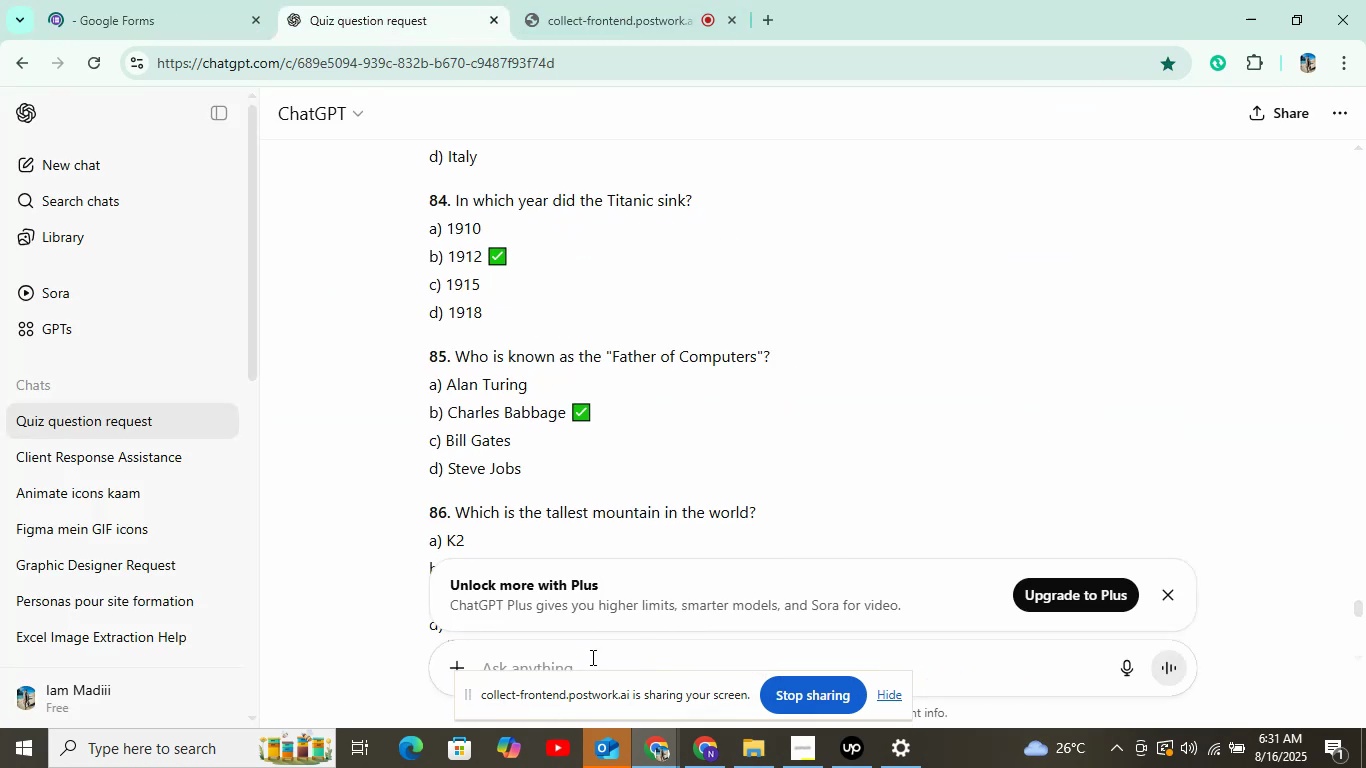 
left_click([592, 660])
 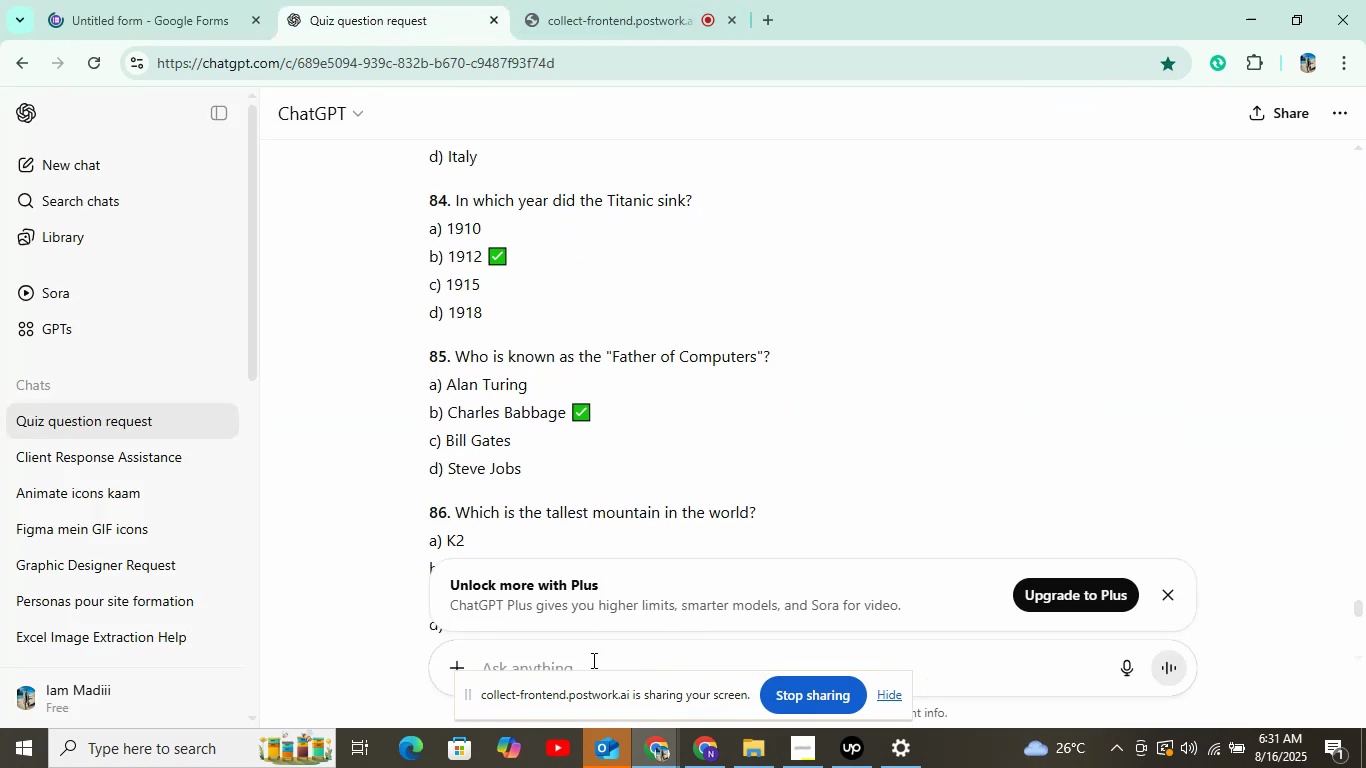 
type(i want more)
 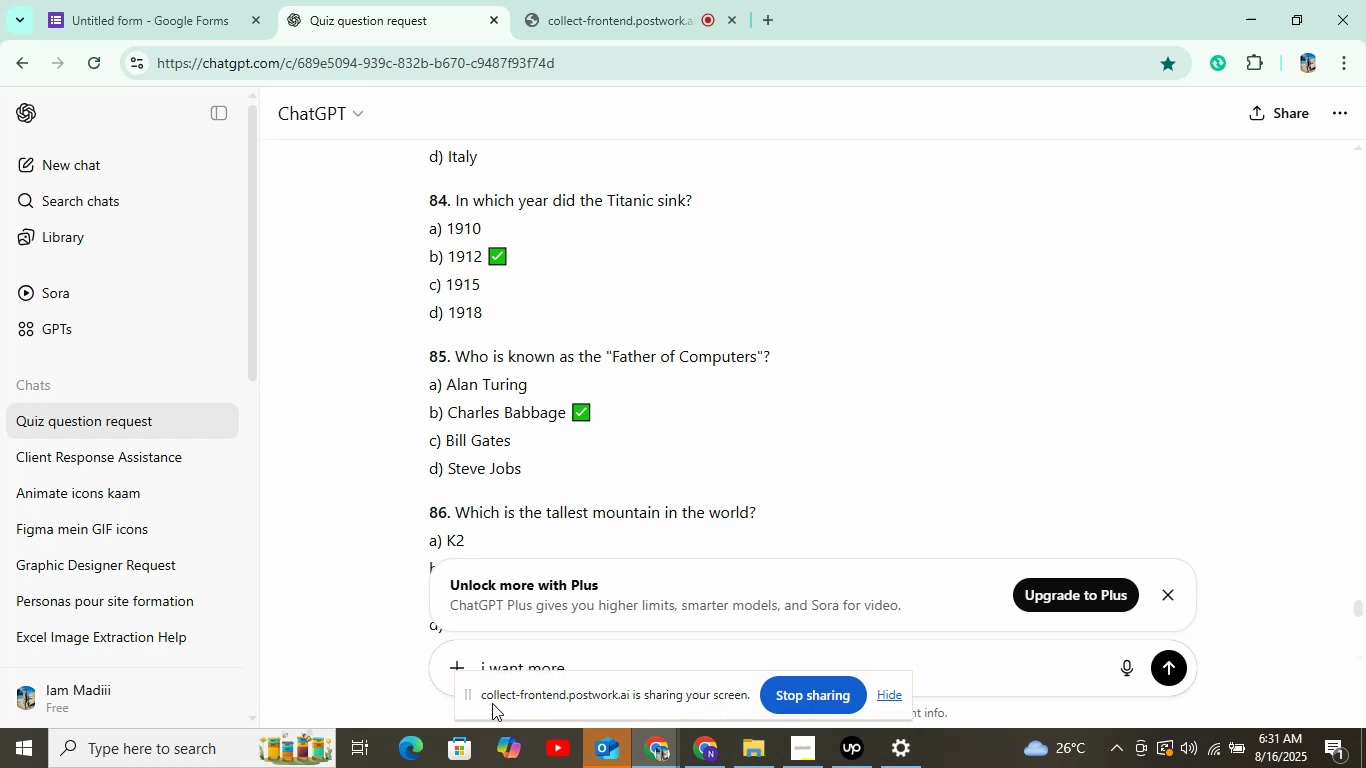 
key(Enter)
 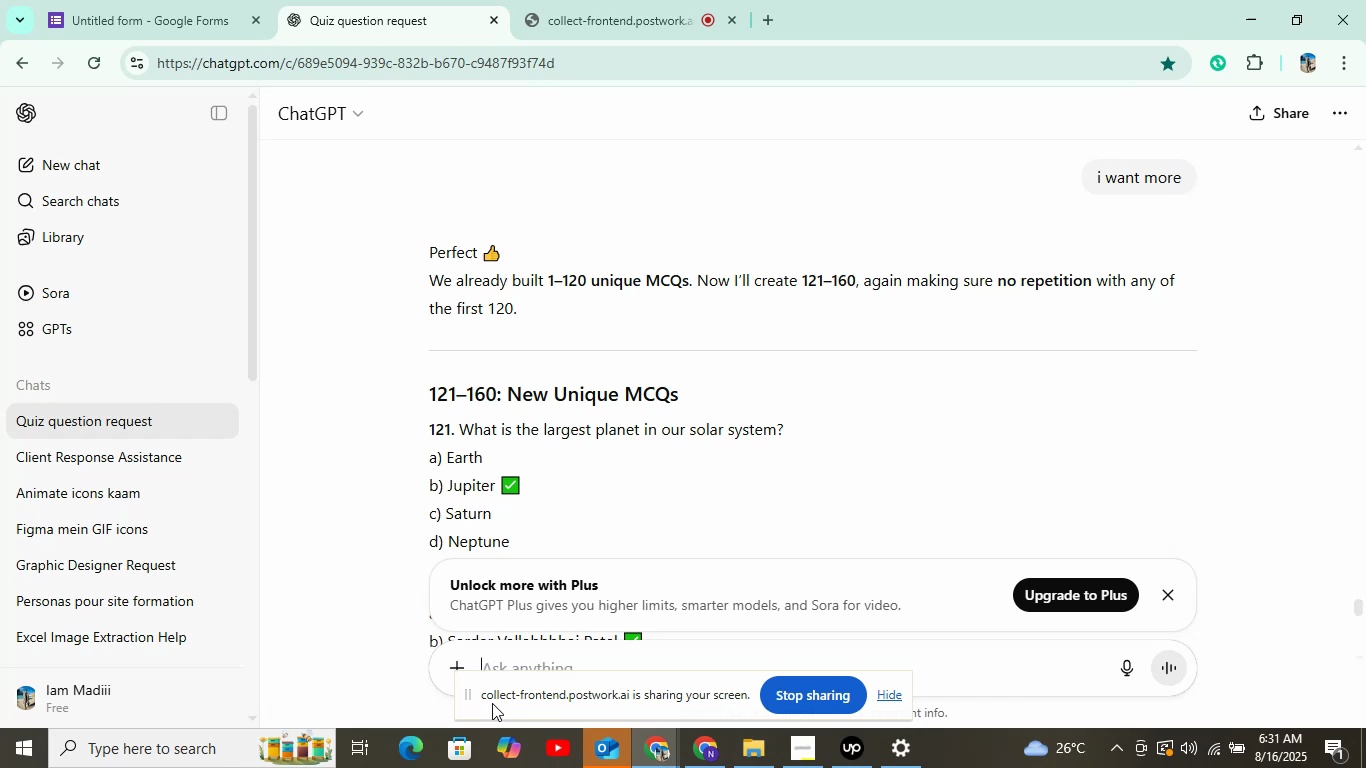 
wait(26.51)
 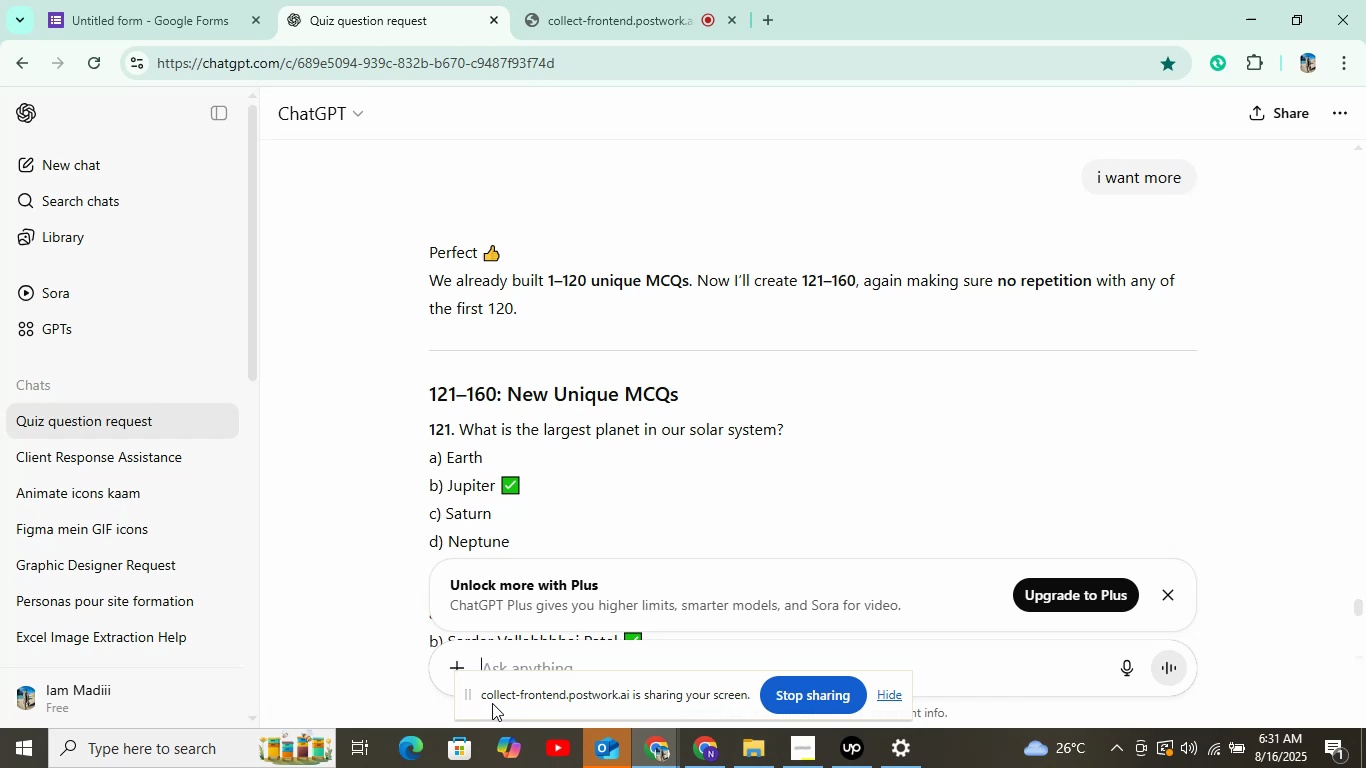 
scroll: coordinate [656, 424], scroll_direction: down, amount: 3.0
 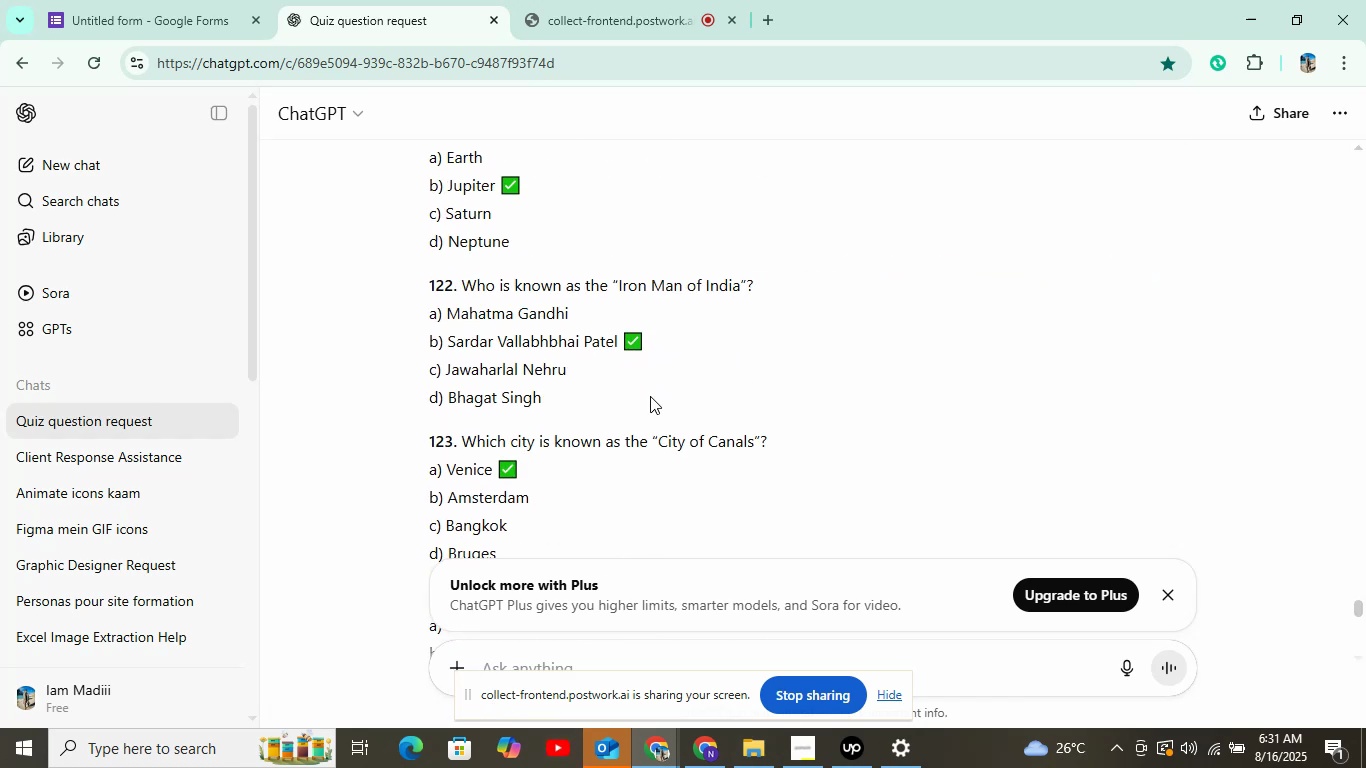 
scroll: coordinate [650, 396], scroll_direction: up, amount: 1.0
 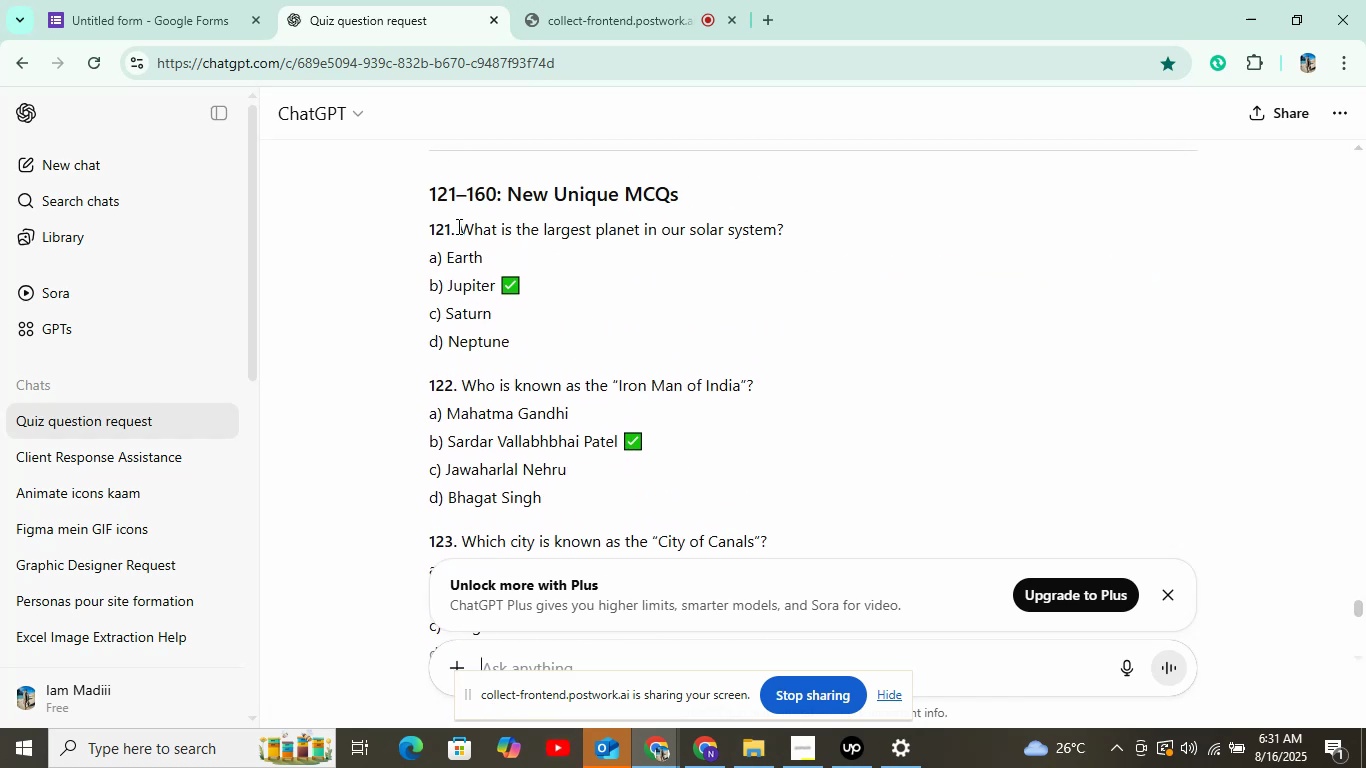 
scroll: coordinate [535, 282], scroll_direction: down, amount: 1.0
 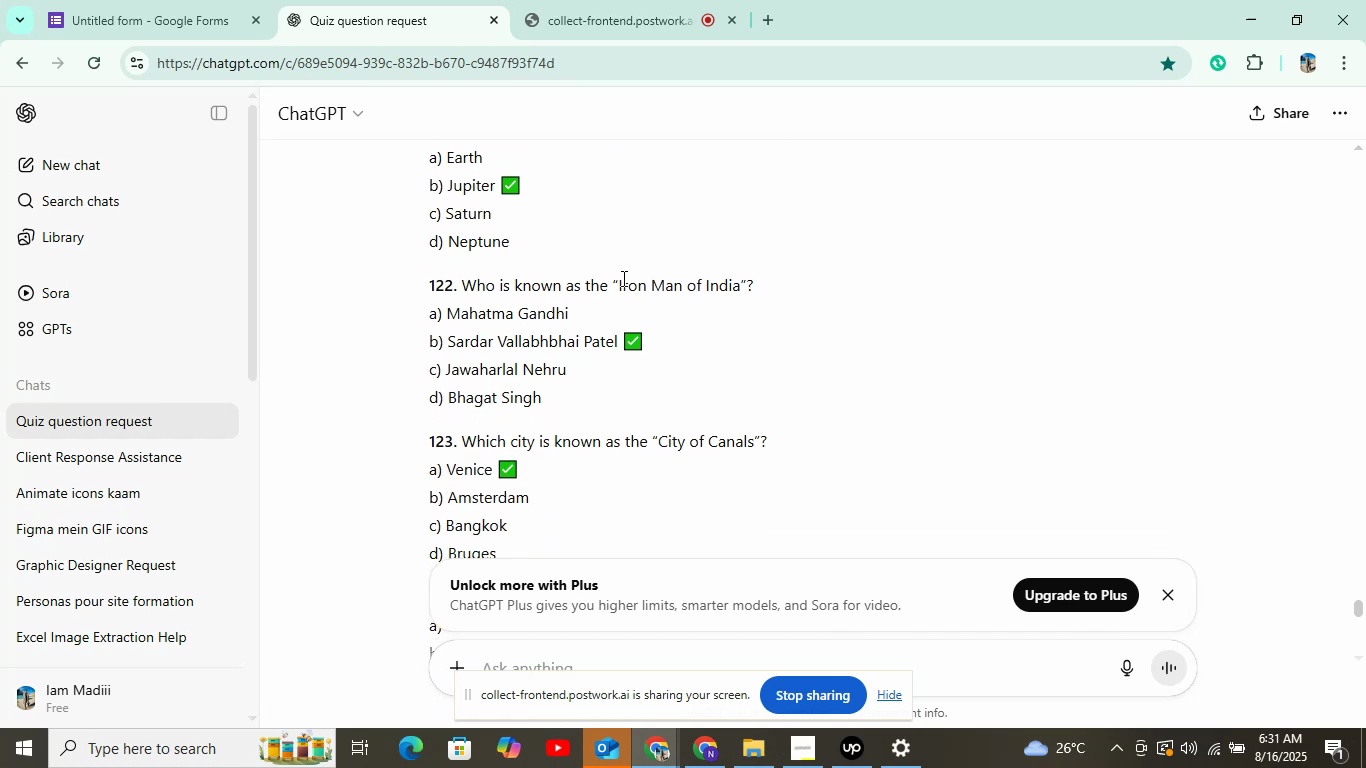 
scroll: coordinate [542, 278], scroll_direction: up, amount: 1.0
 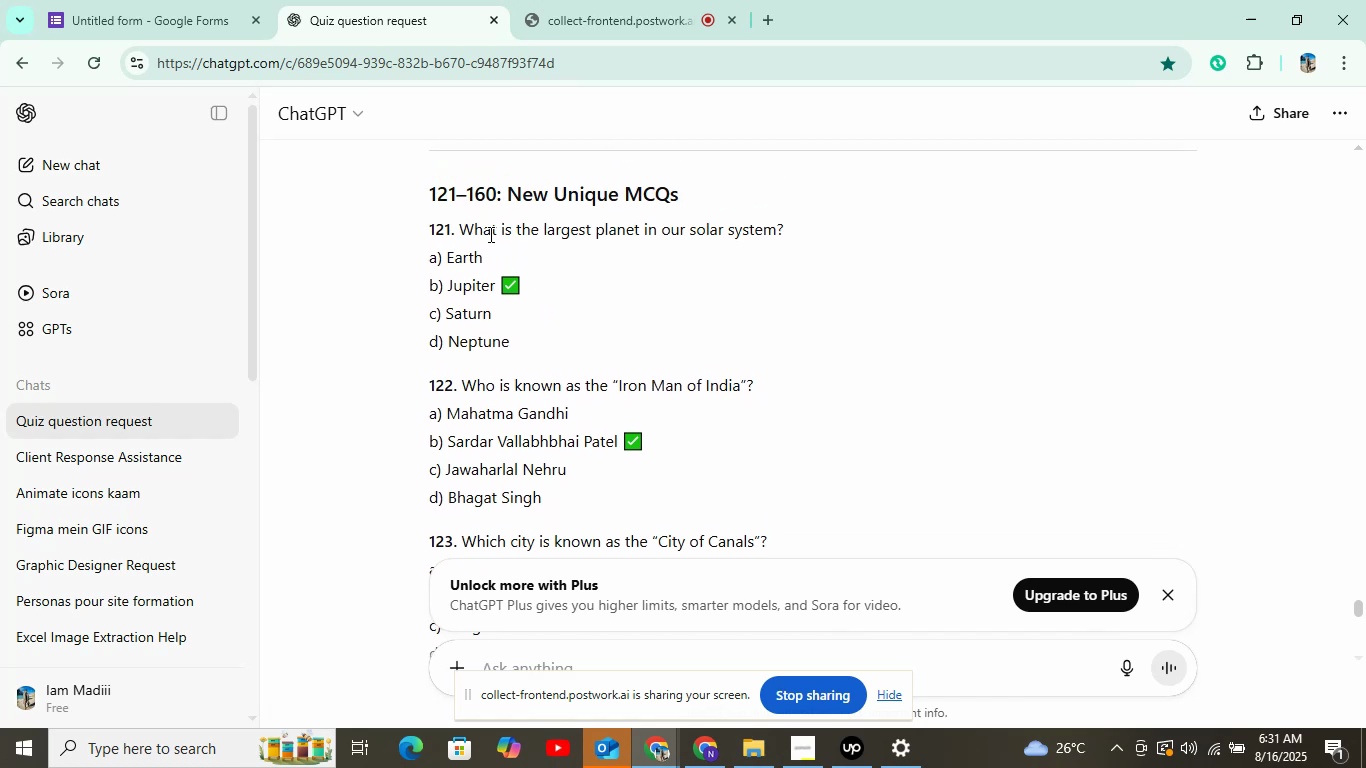 
scroll: coordinate [652, 310], scroll_direction: down, amount: 4.0
 